 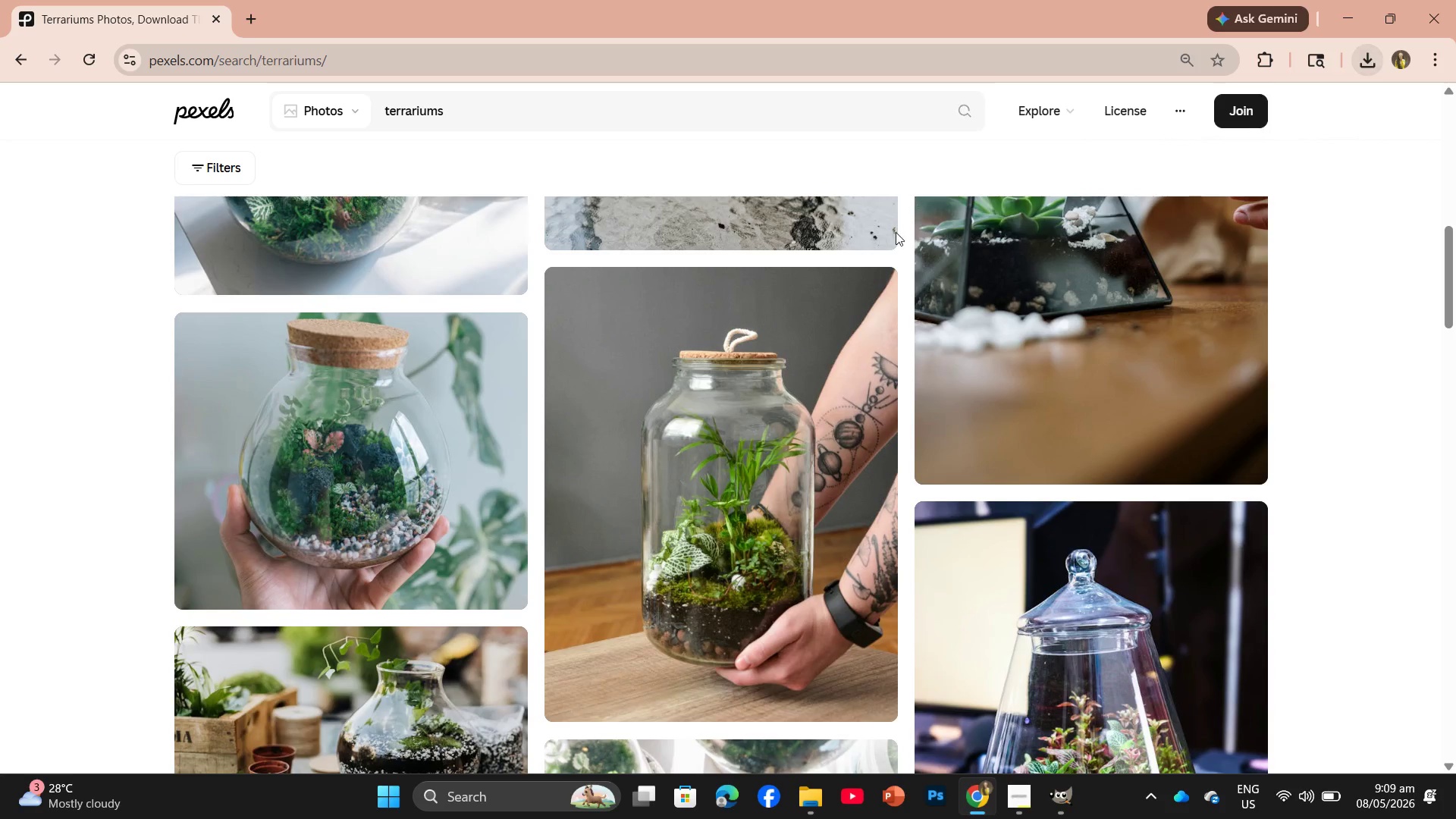 
scroll: coordinate [774, 469], scroll_direction: down, amount: 4.0
 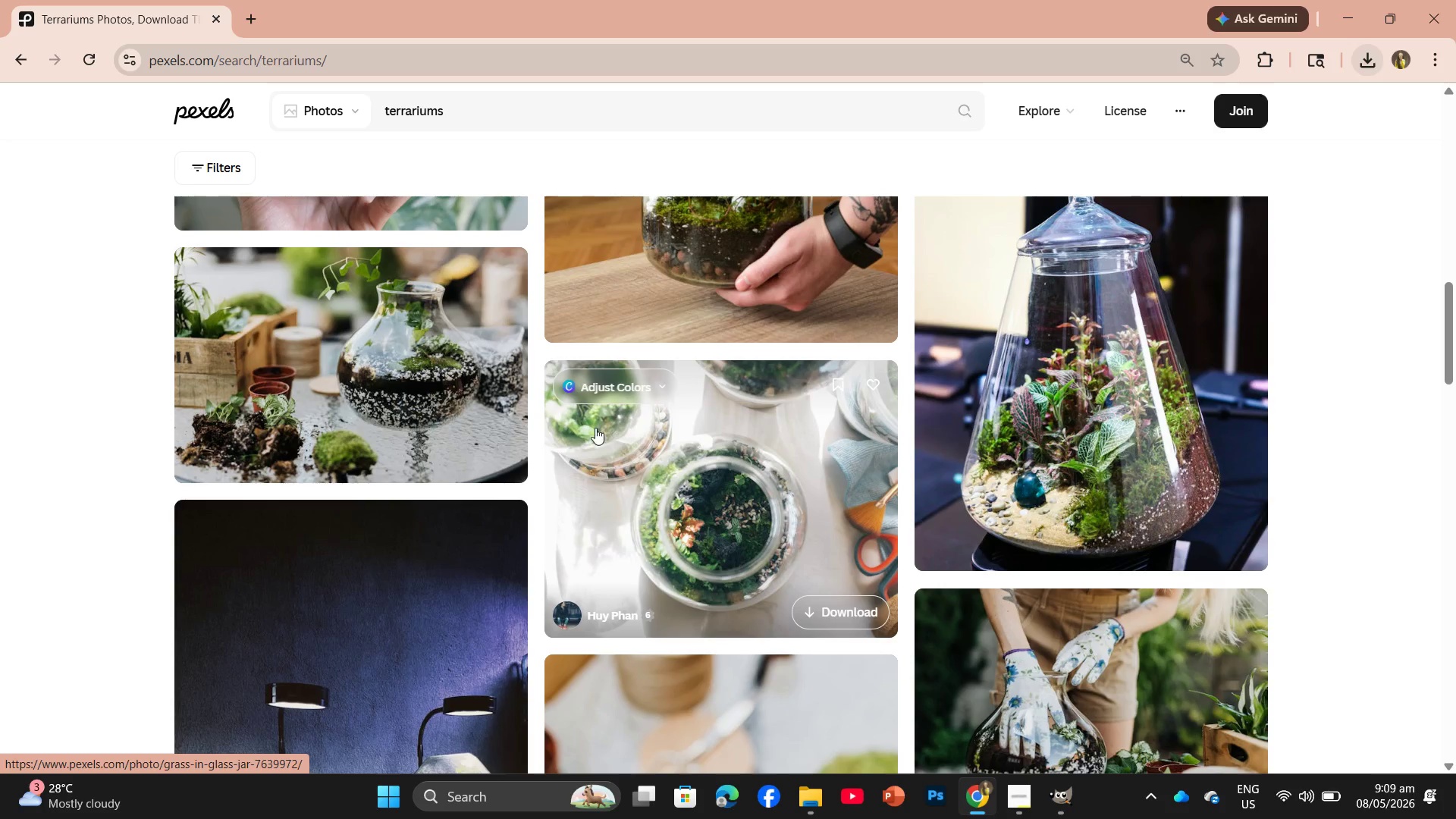 
left_click([805, 801])
 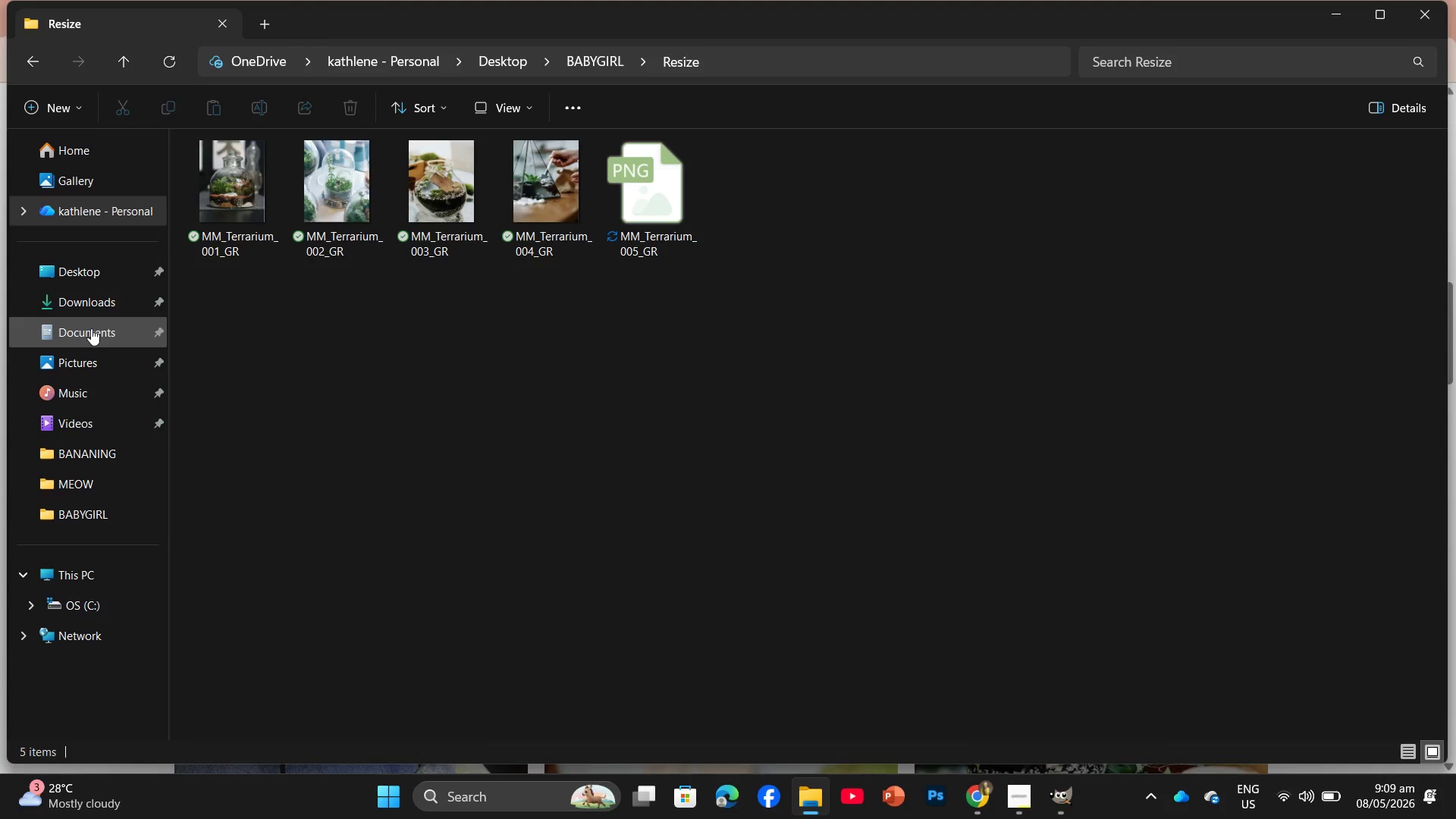 
left_click([102, 363])
 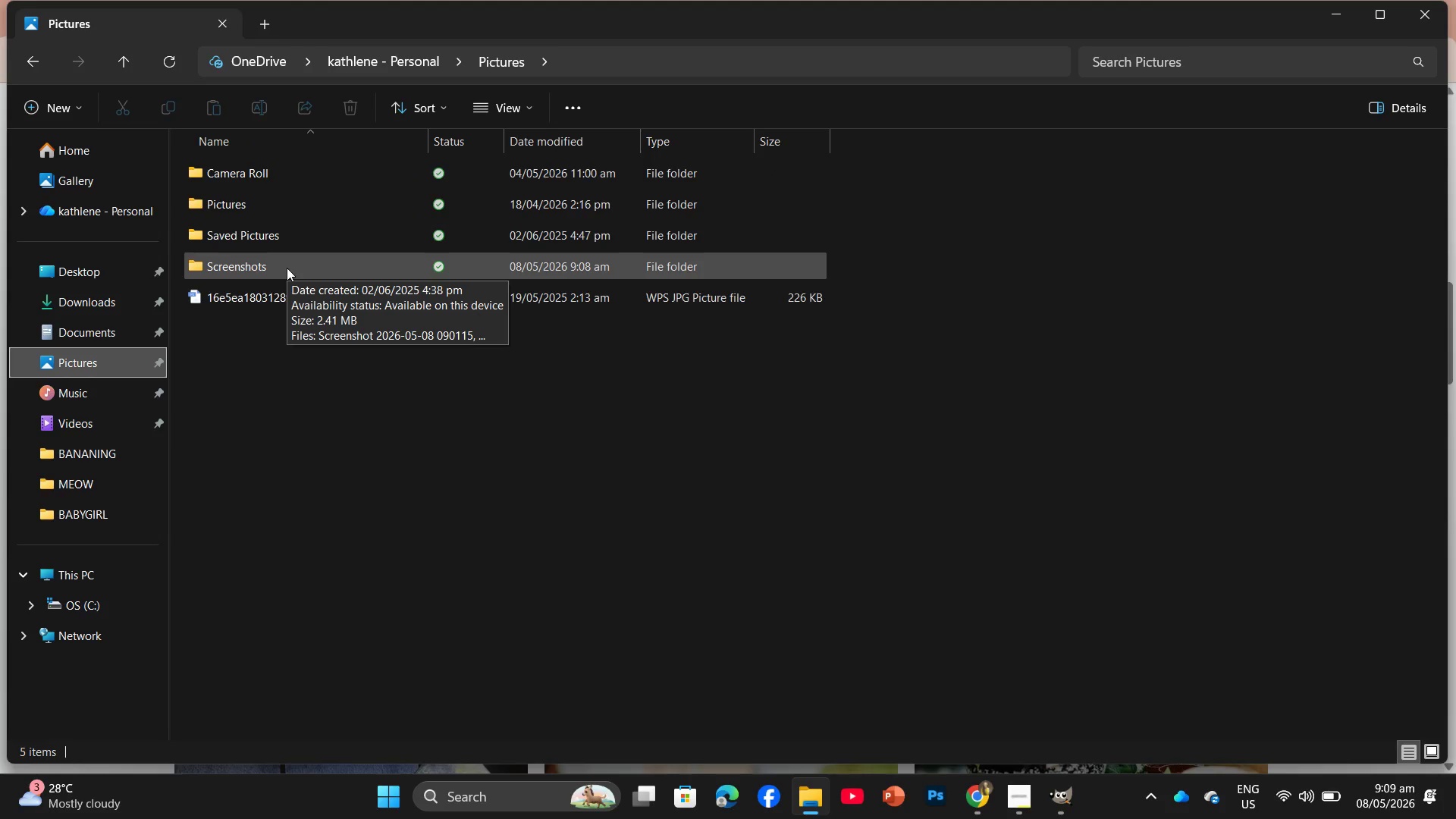 
double_click([287, 268])
 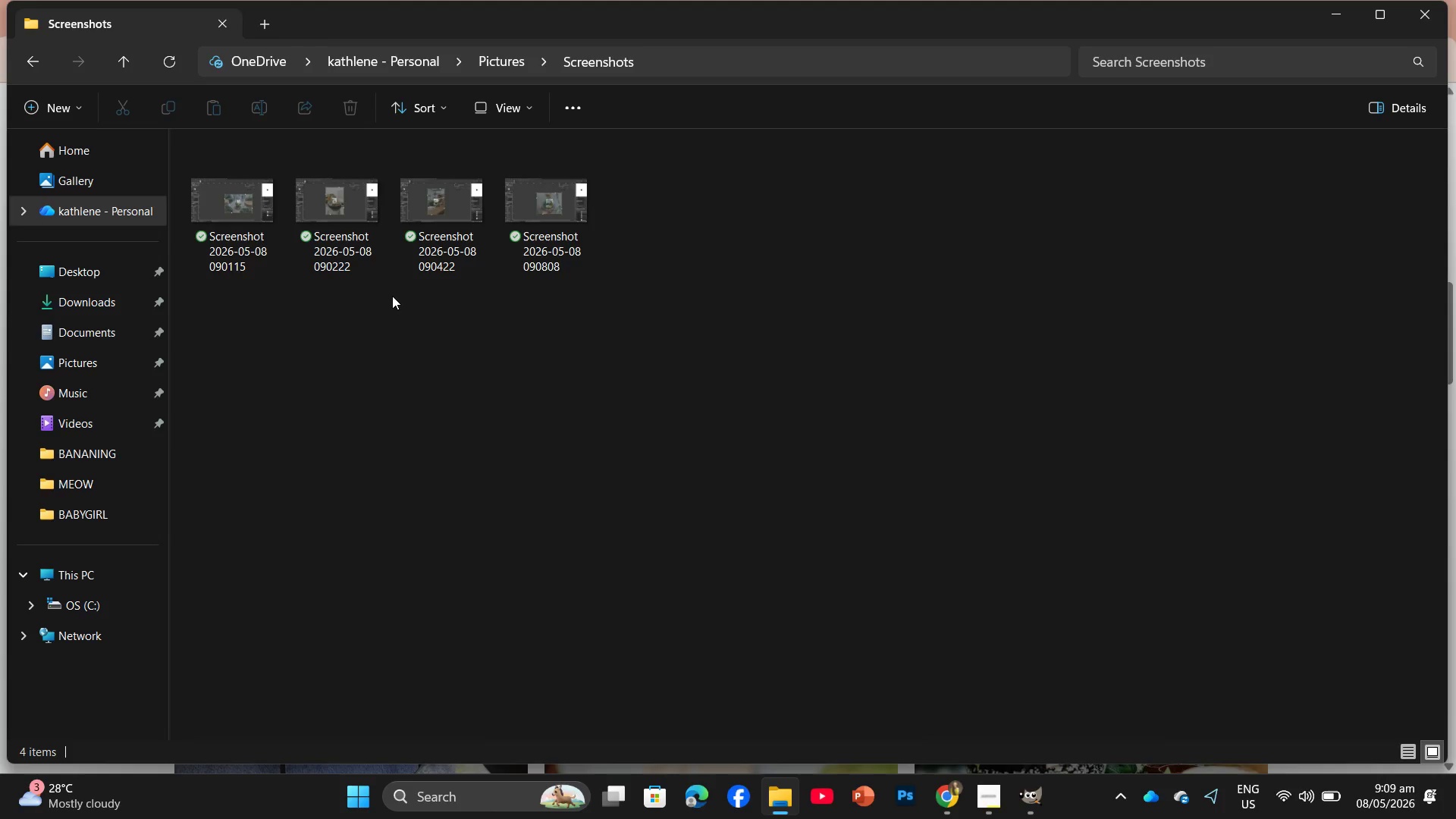 
wait(27.25)
 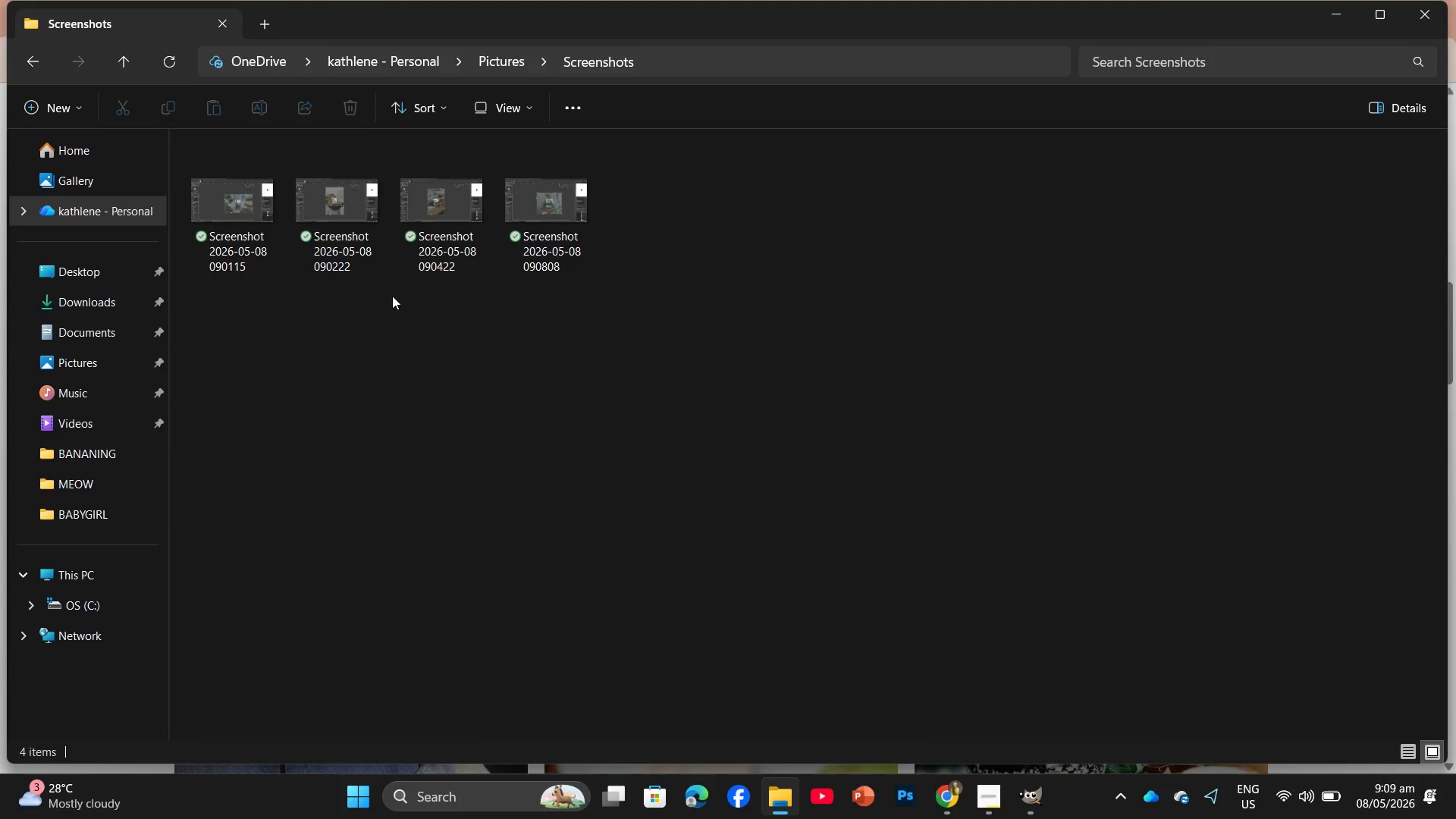 
hold_key(key=ControlLeft, duration=0.53)
scroll: coordinate [547, 181], scroll_direction: up, amount: 3.0
 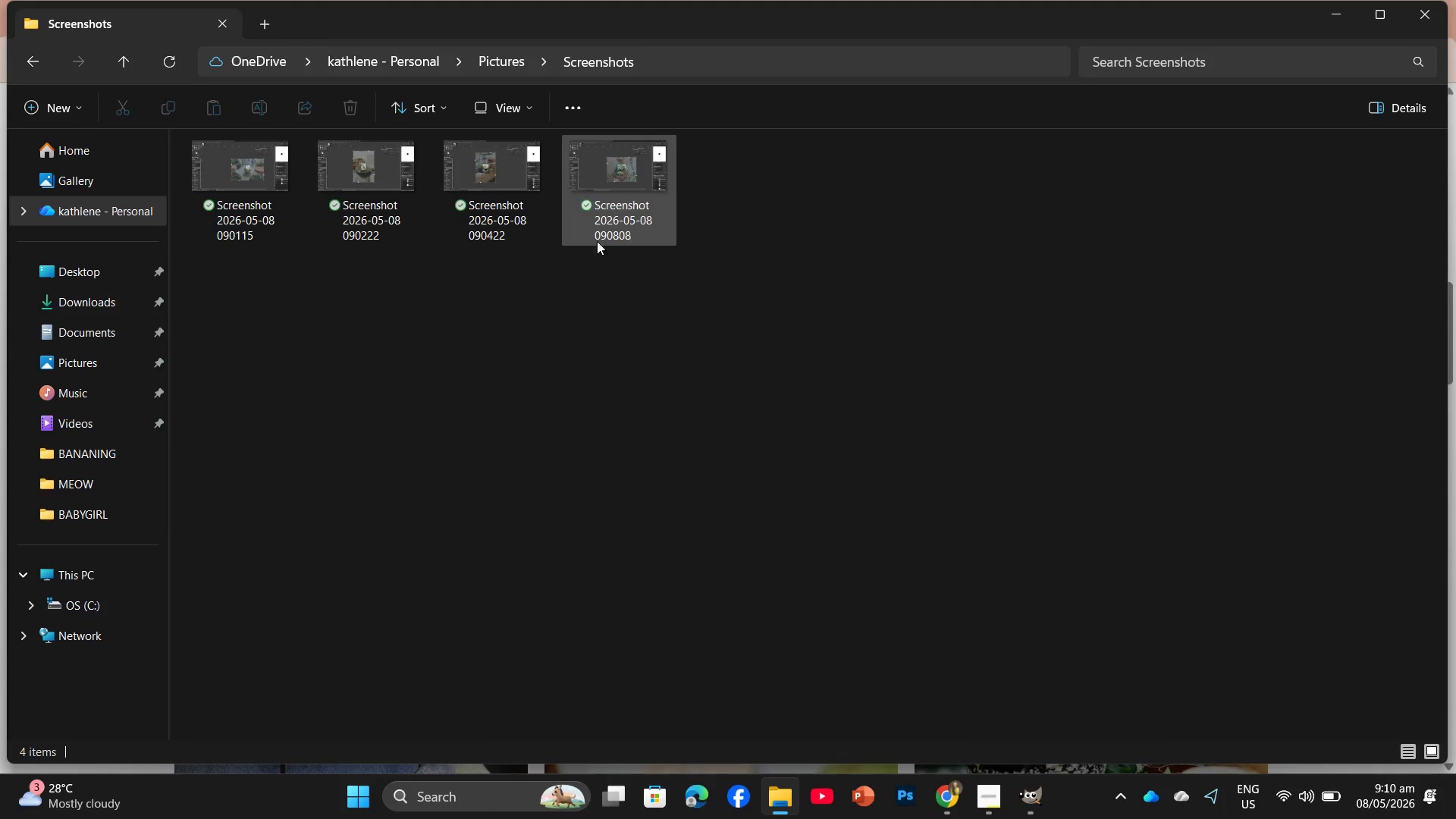 
hold_key(key=ControlLeft, duration=0.5)
scroll: coordinate [581, 262], scroll_direction: down, amount: 3.0
 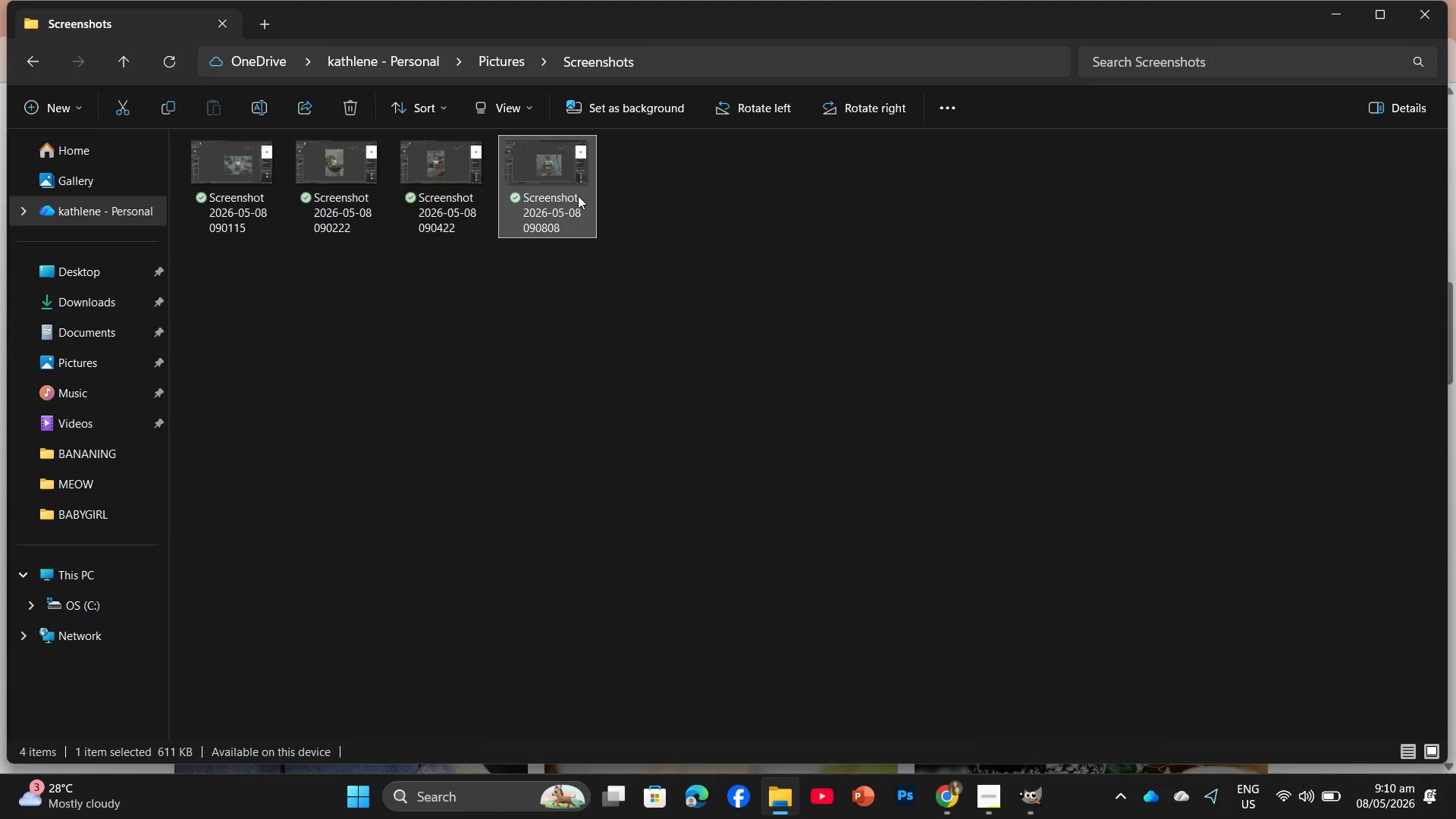 
double_click([578, 196])
 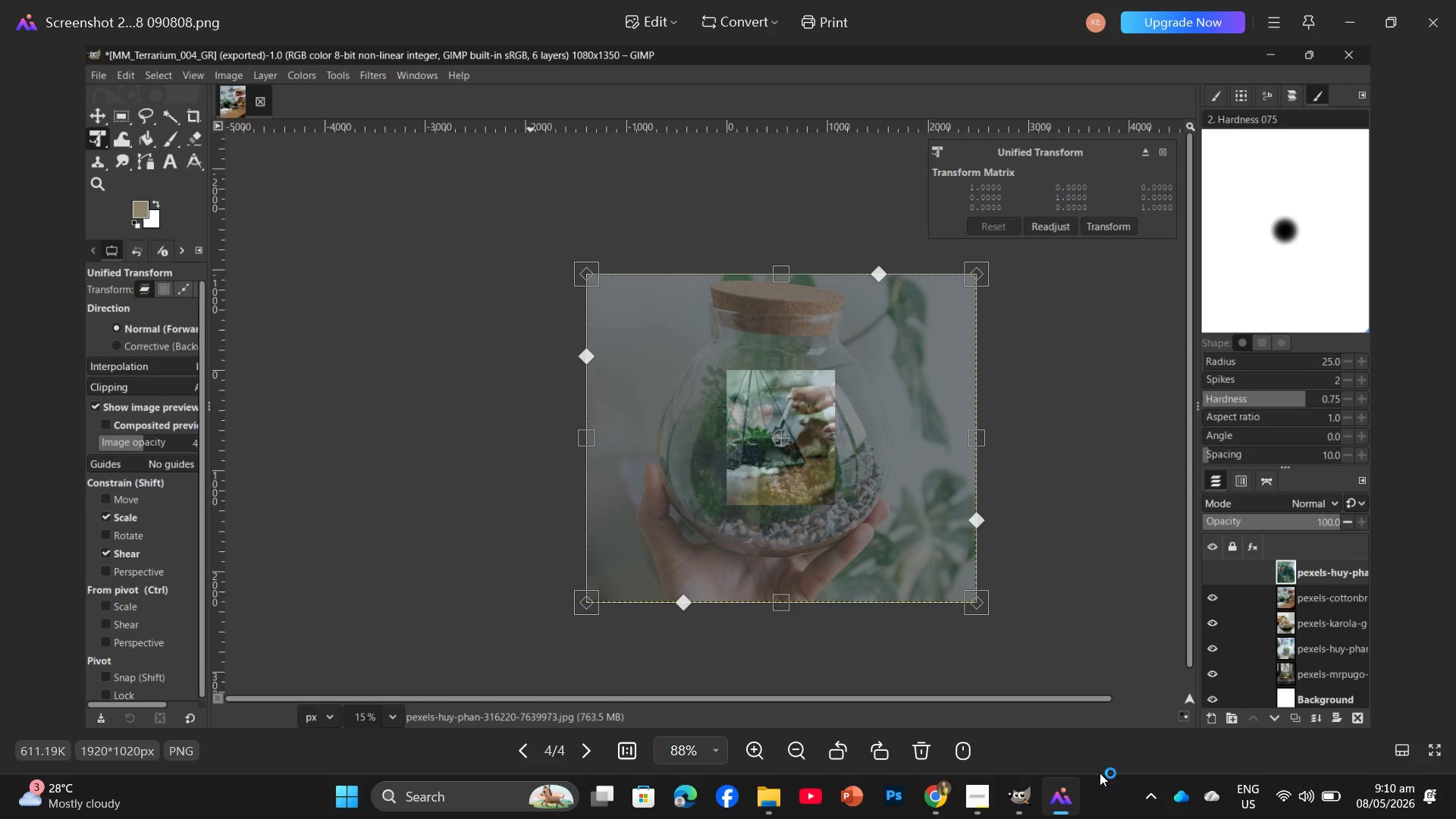 
mouse_move([1017, 805])
 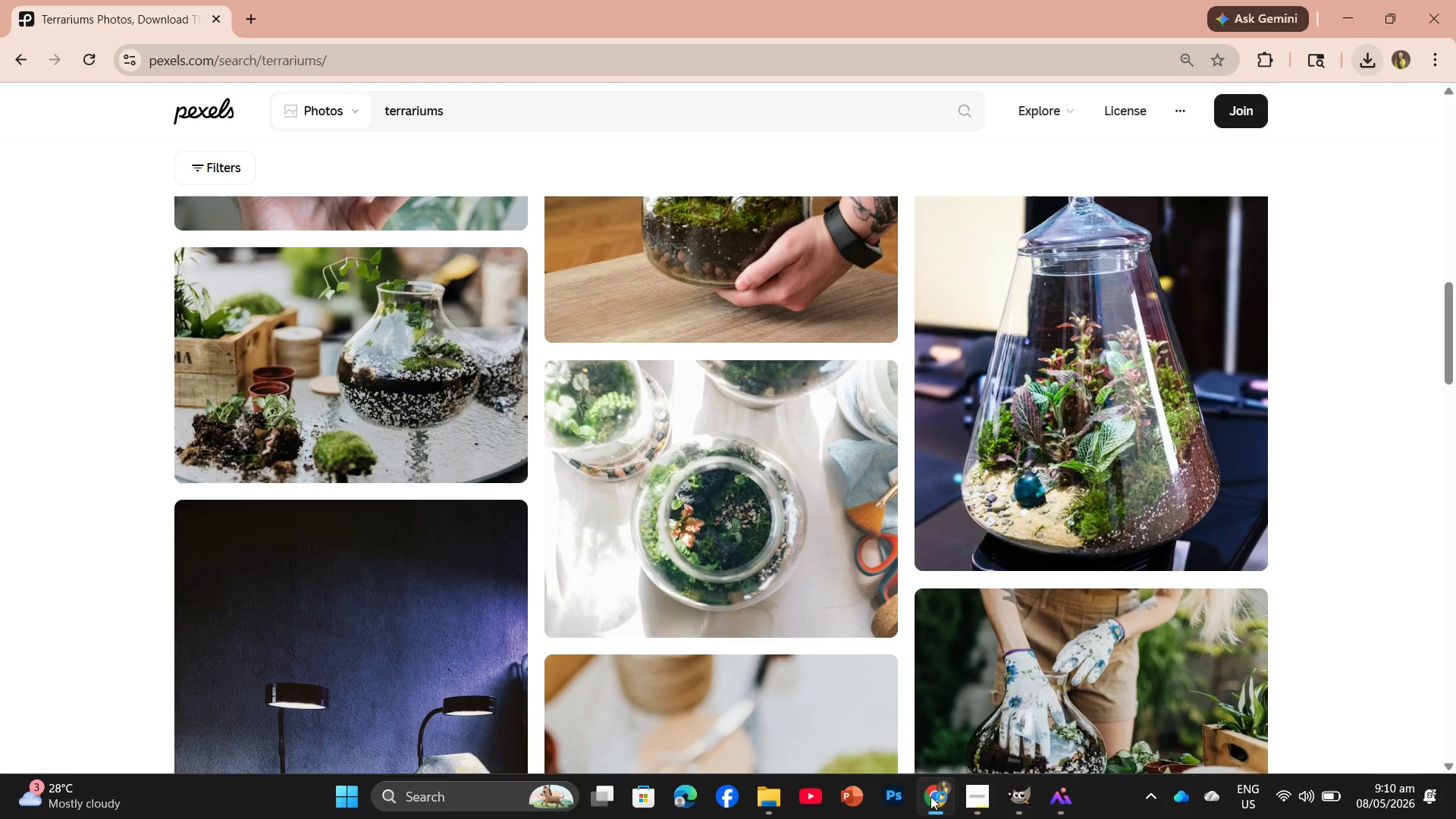 
left_click([930, 796])
 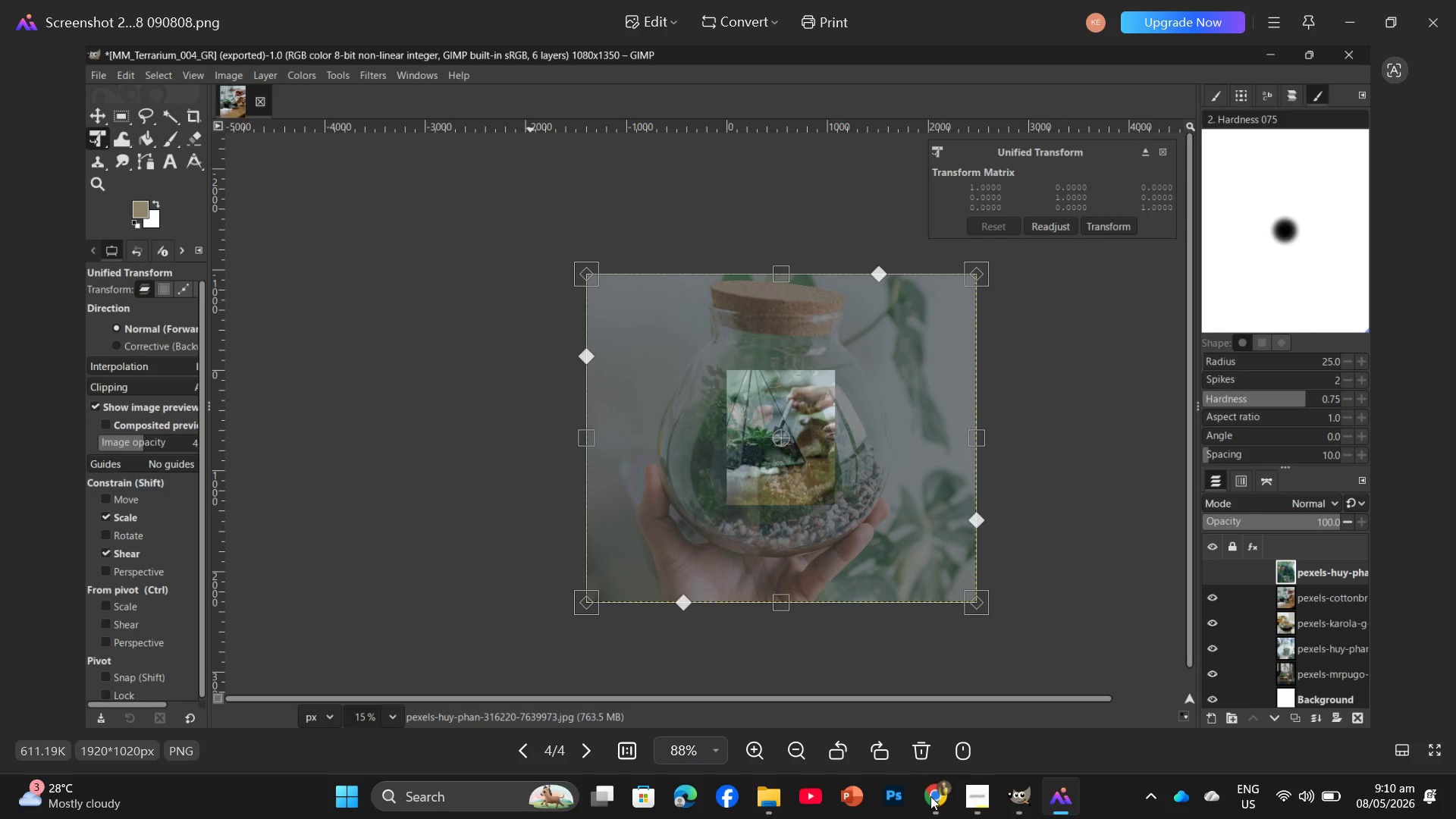 
left_click([930, 796])
 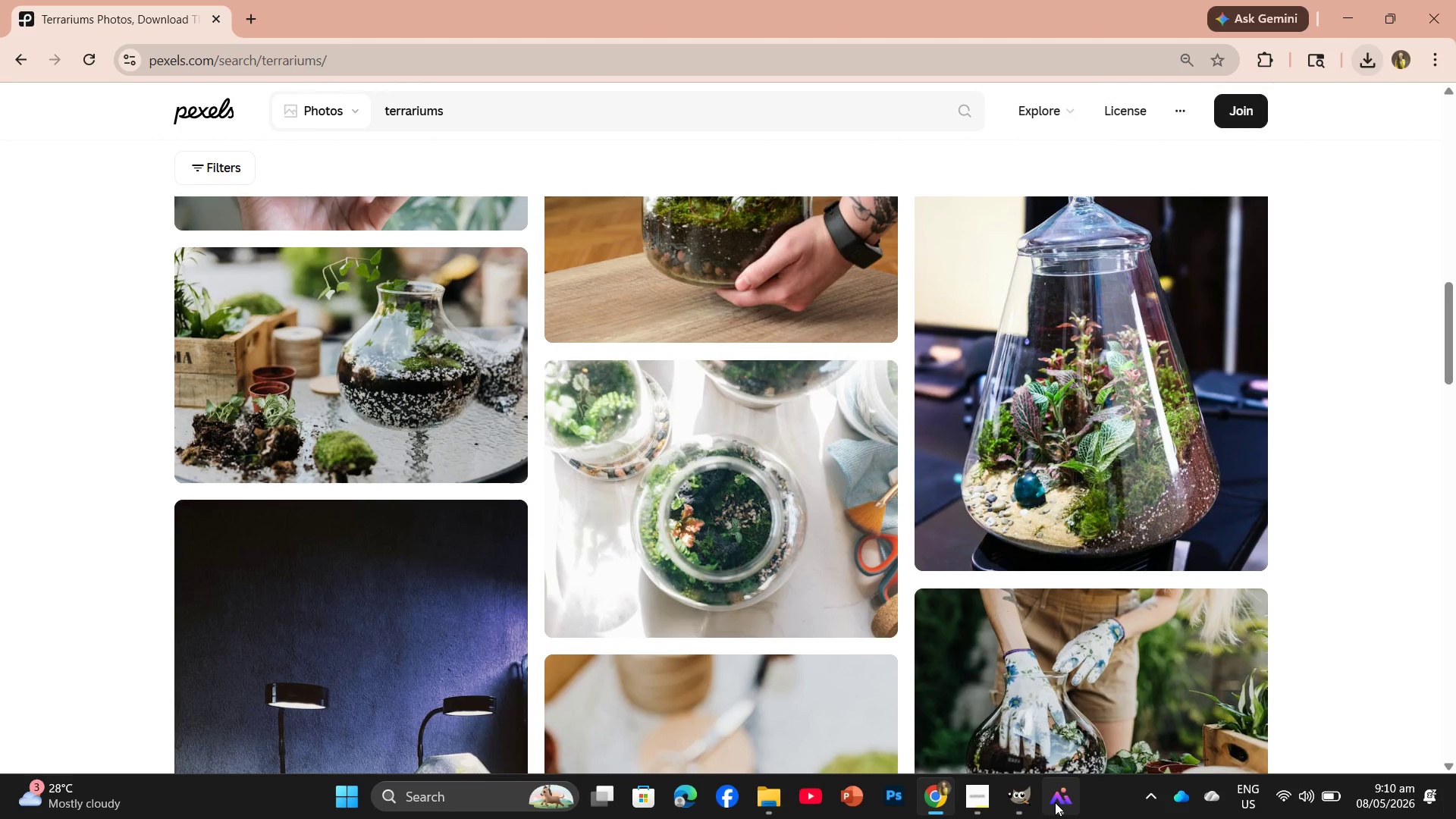 
left_click([1140, 637])
 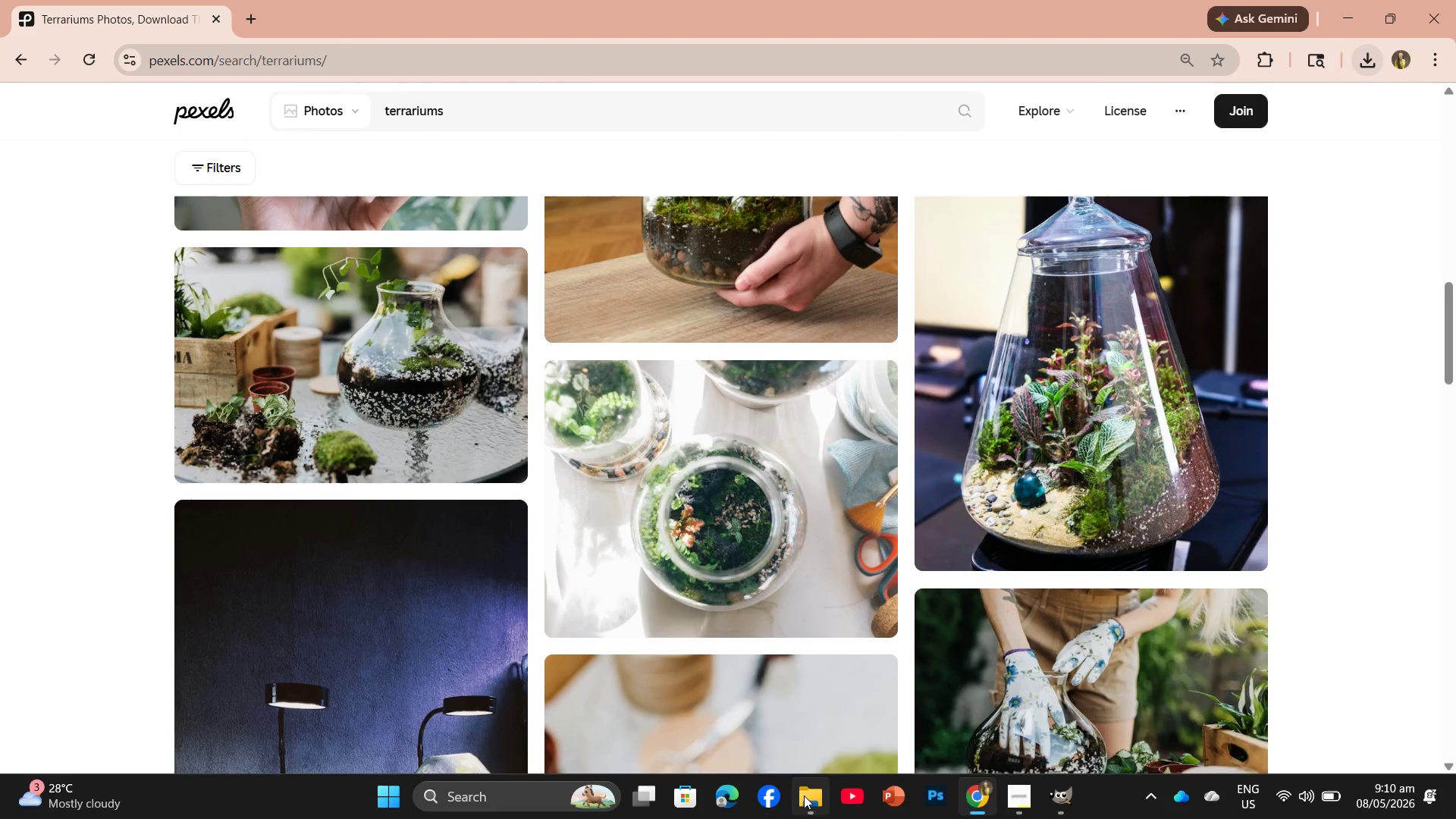 
left_click([804, 795])
 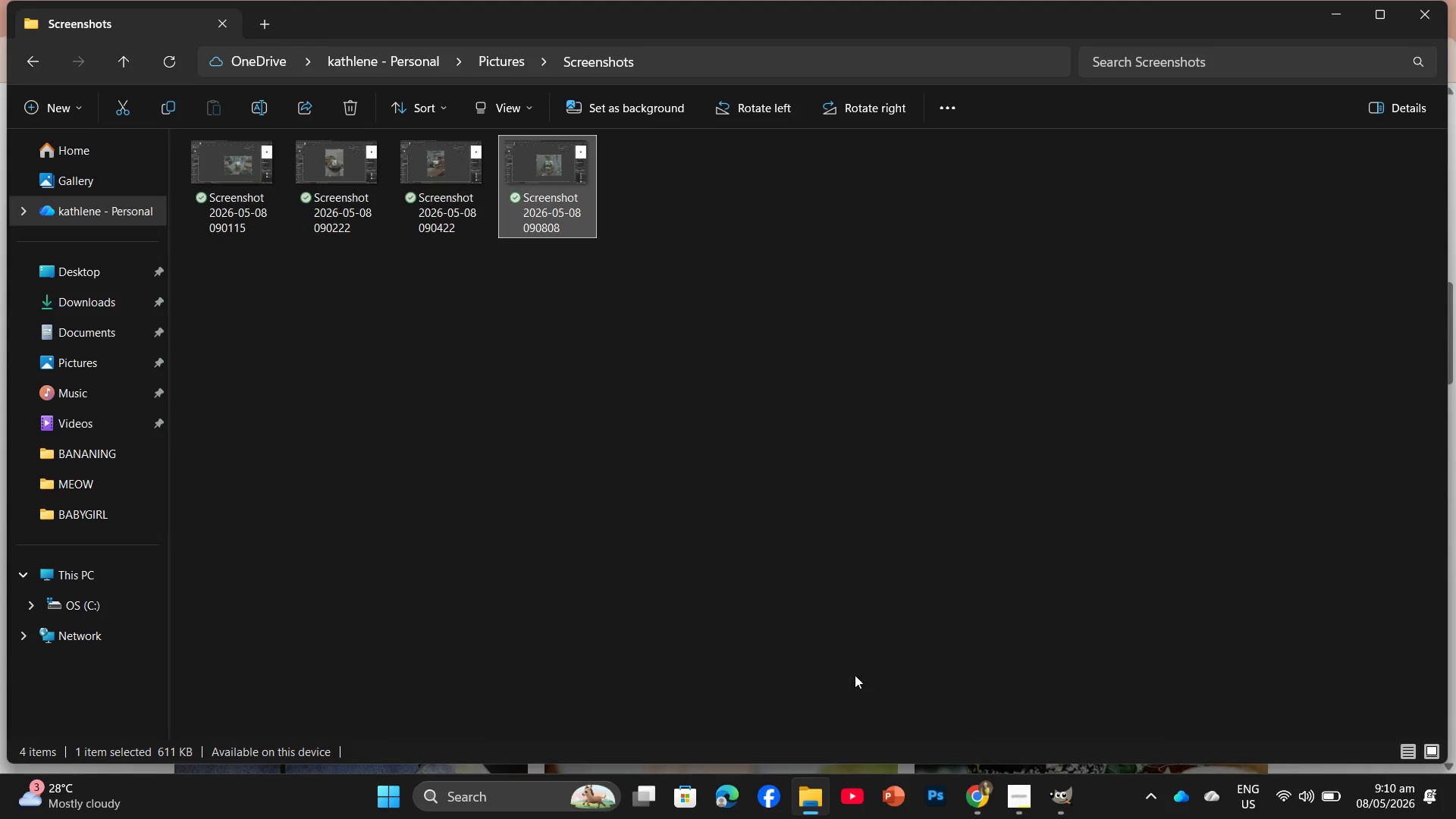 
mouse_move([969, 797])
 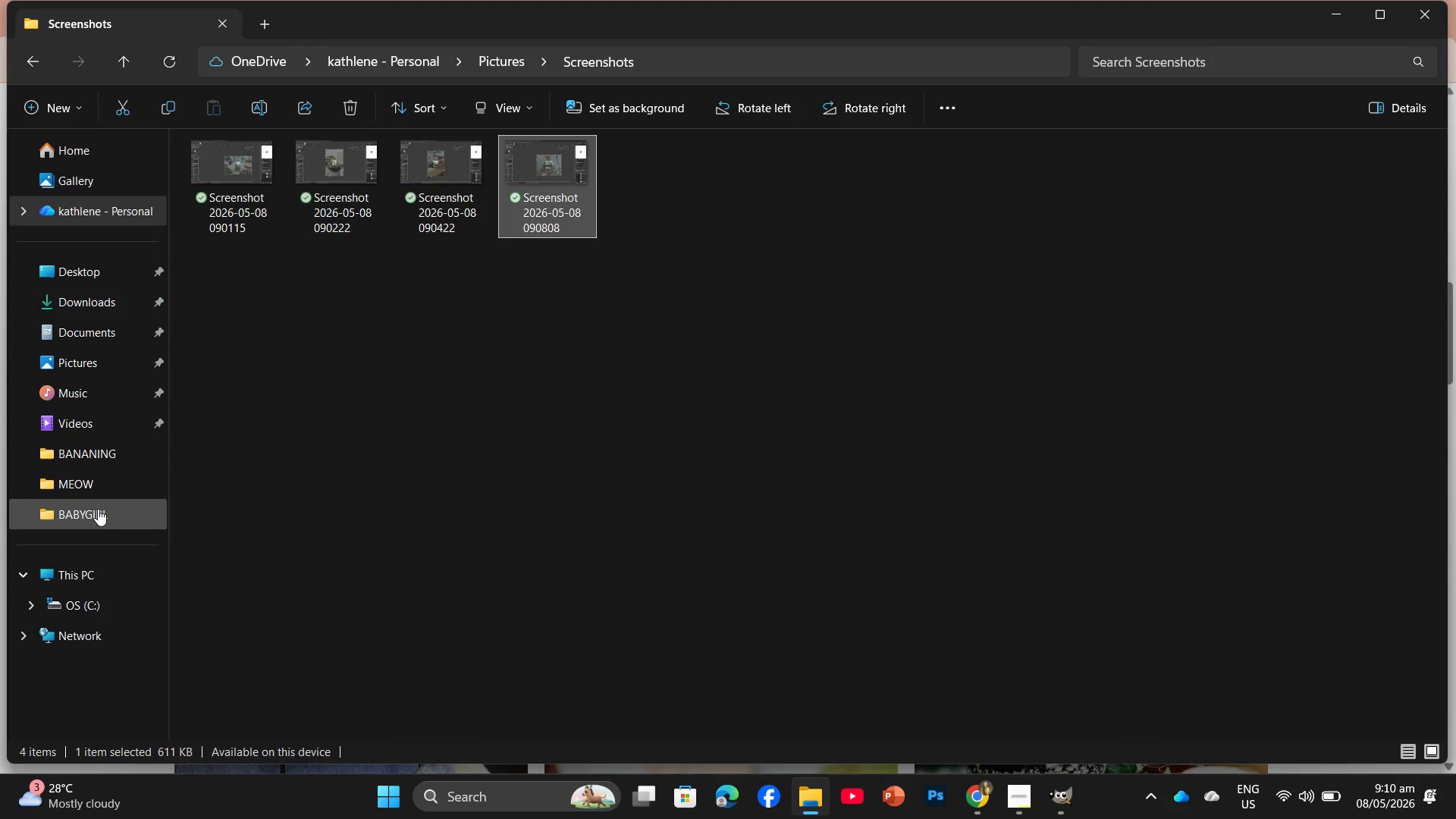 
left_click([100, 519])
 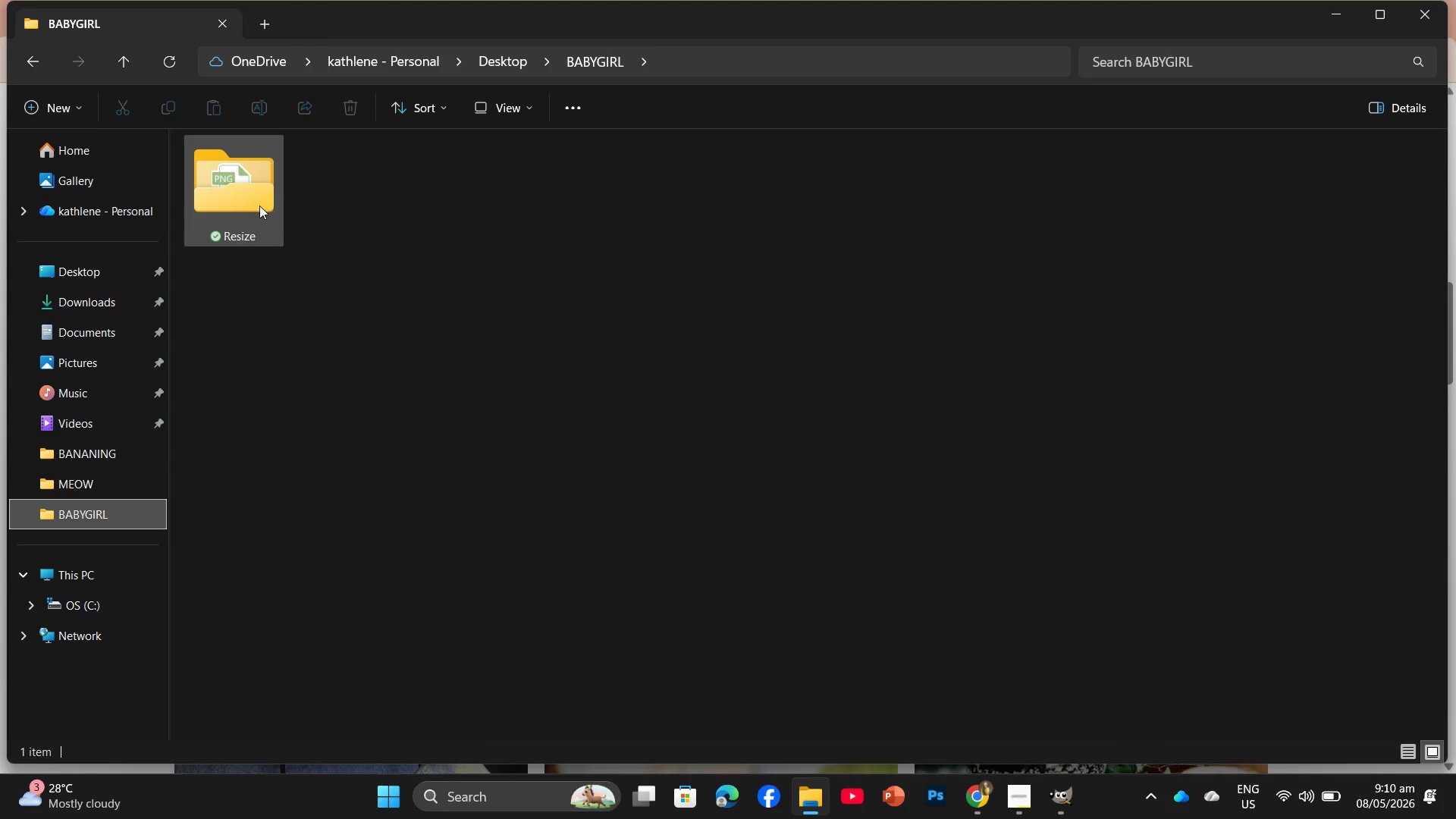 
double_click([259, 206])
 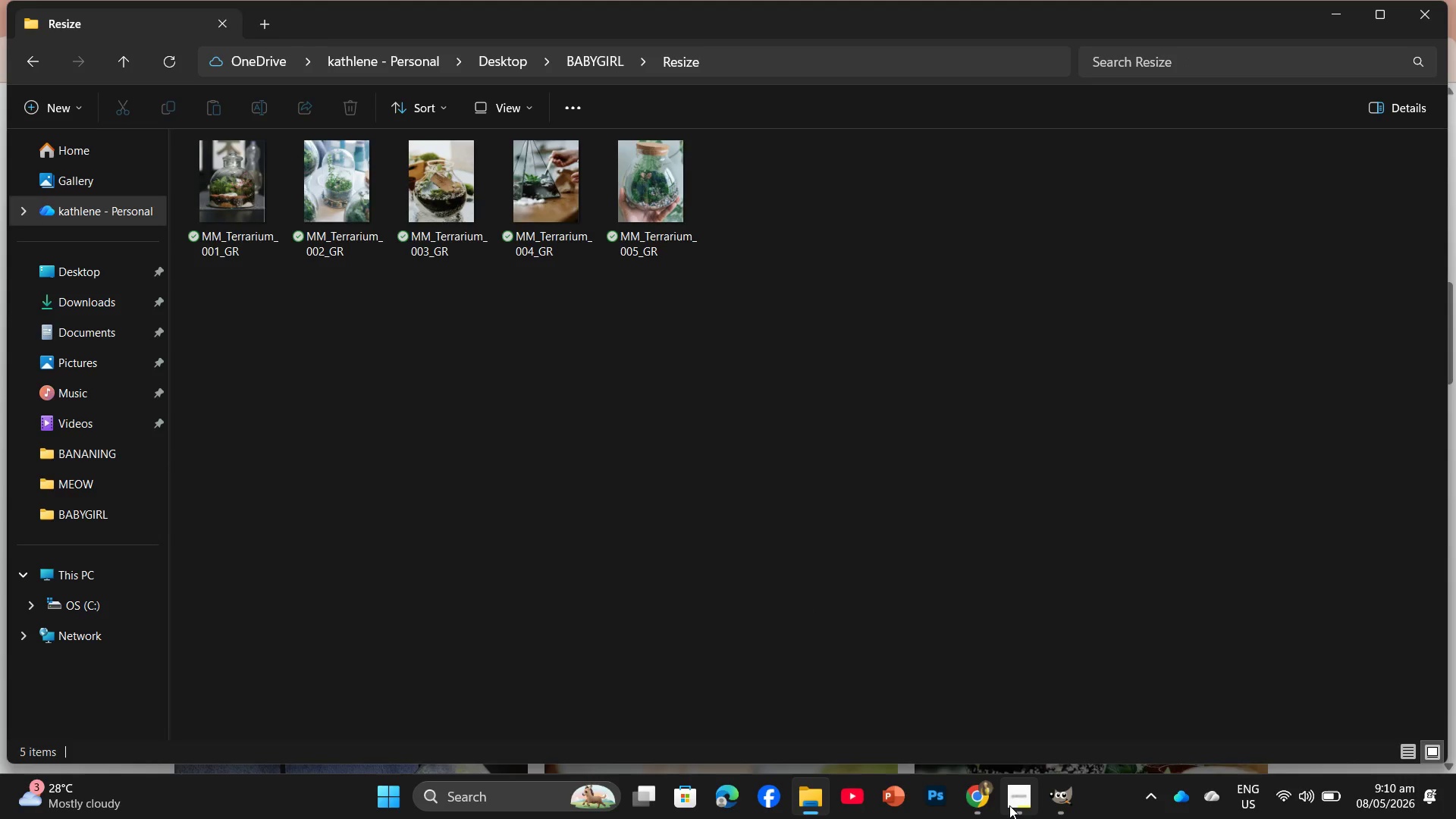 
left_click([972, 799])
 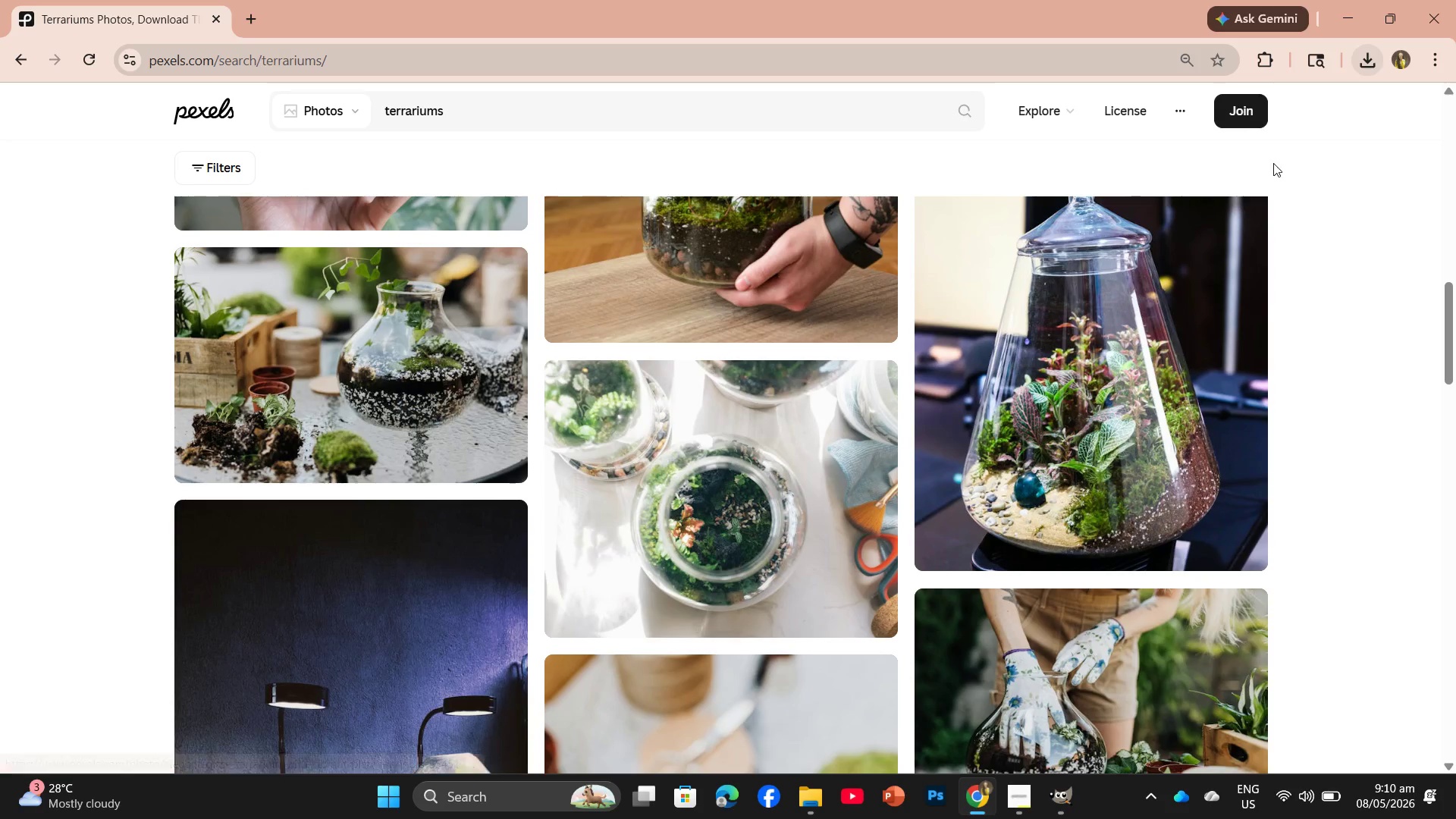 
left_click([1366, 61])
 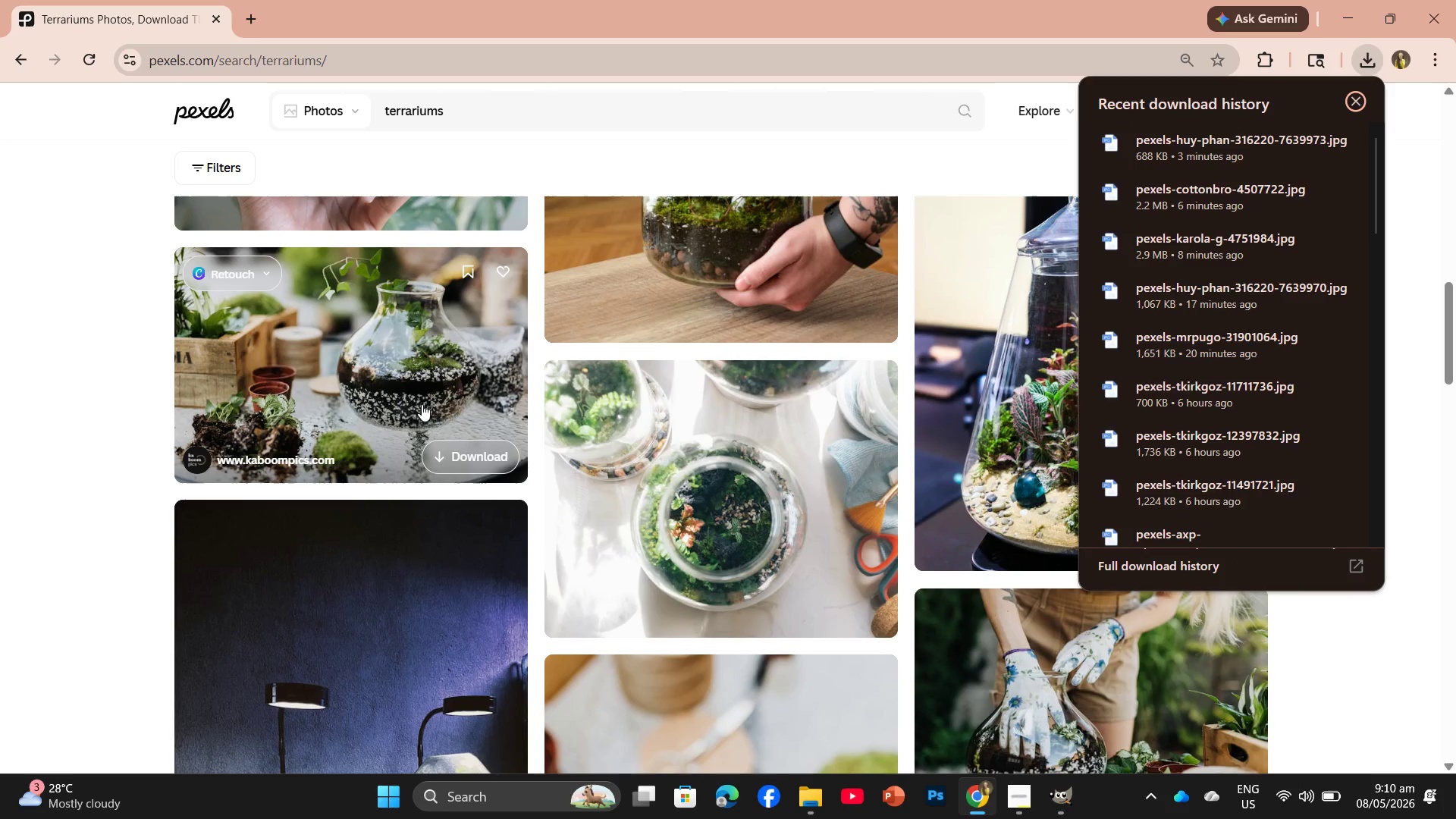 
left_click([465, 445])
 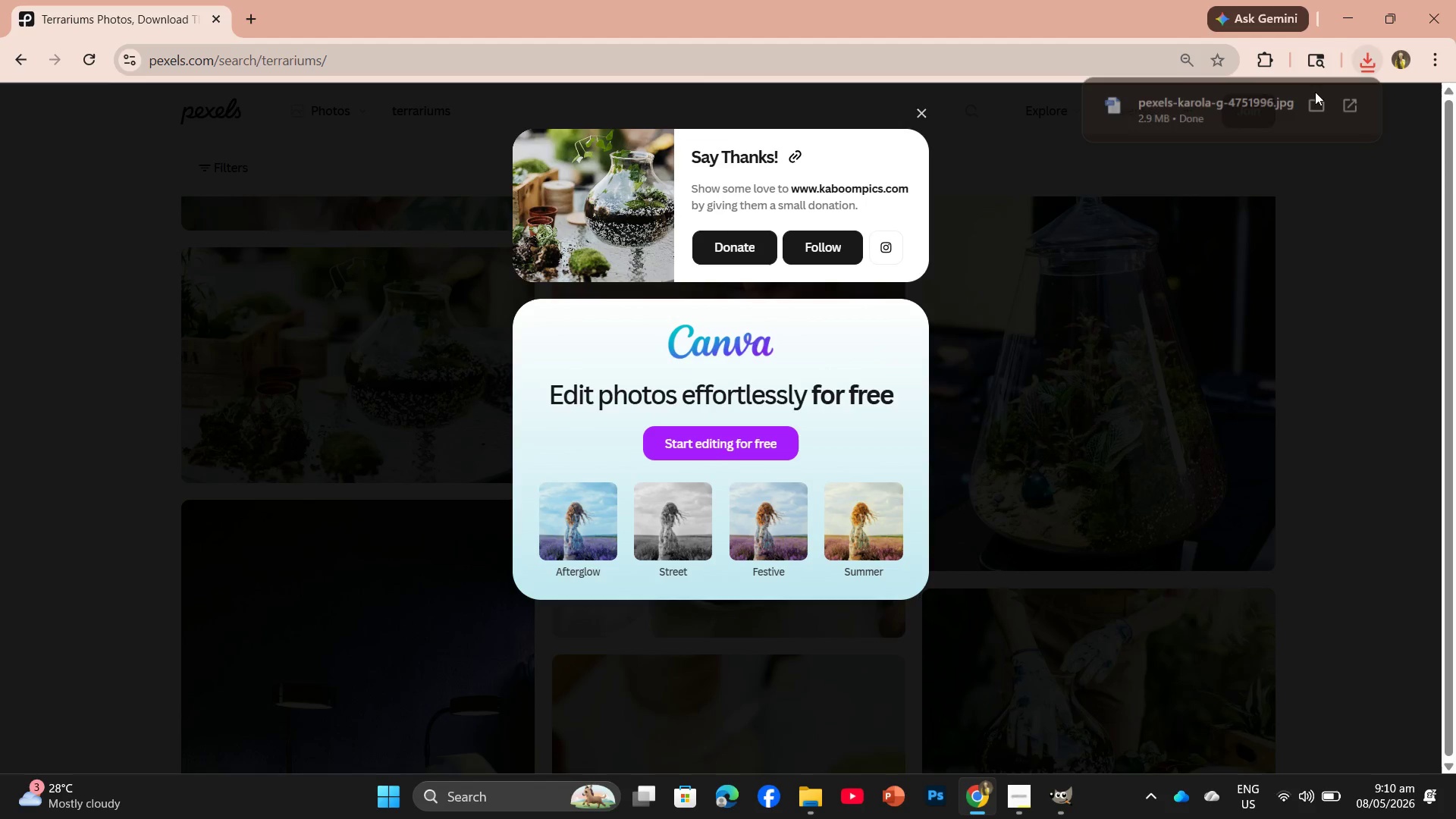 
left_click_drag(start_coordinate=[1233, 102], to_coordinate=[786, 382])
 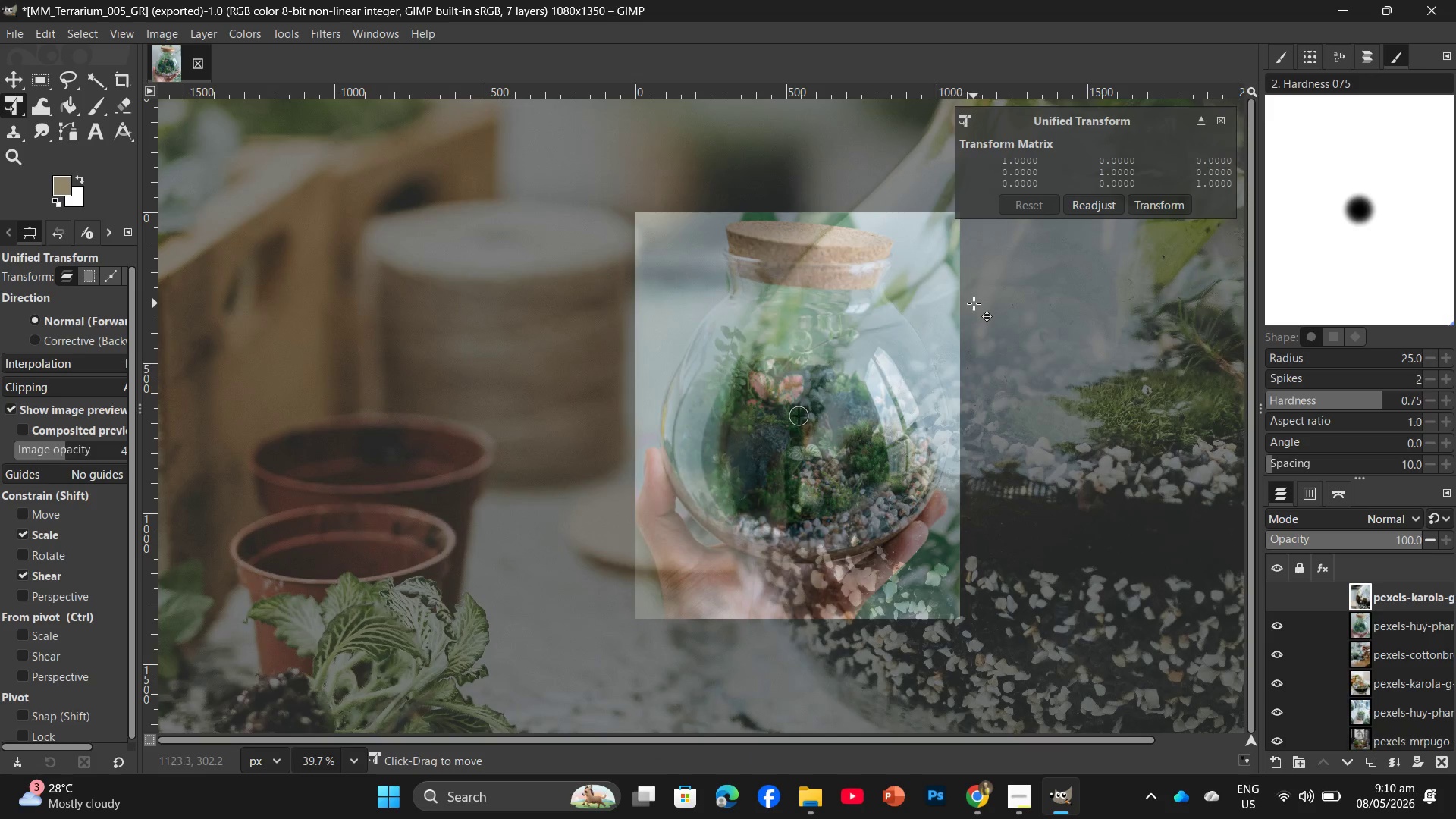 
hold_key(key=ControlLeft, duration=1.81)
scroll: coordinate [905, 333], scroll_direction: down, amount: 12.0
 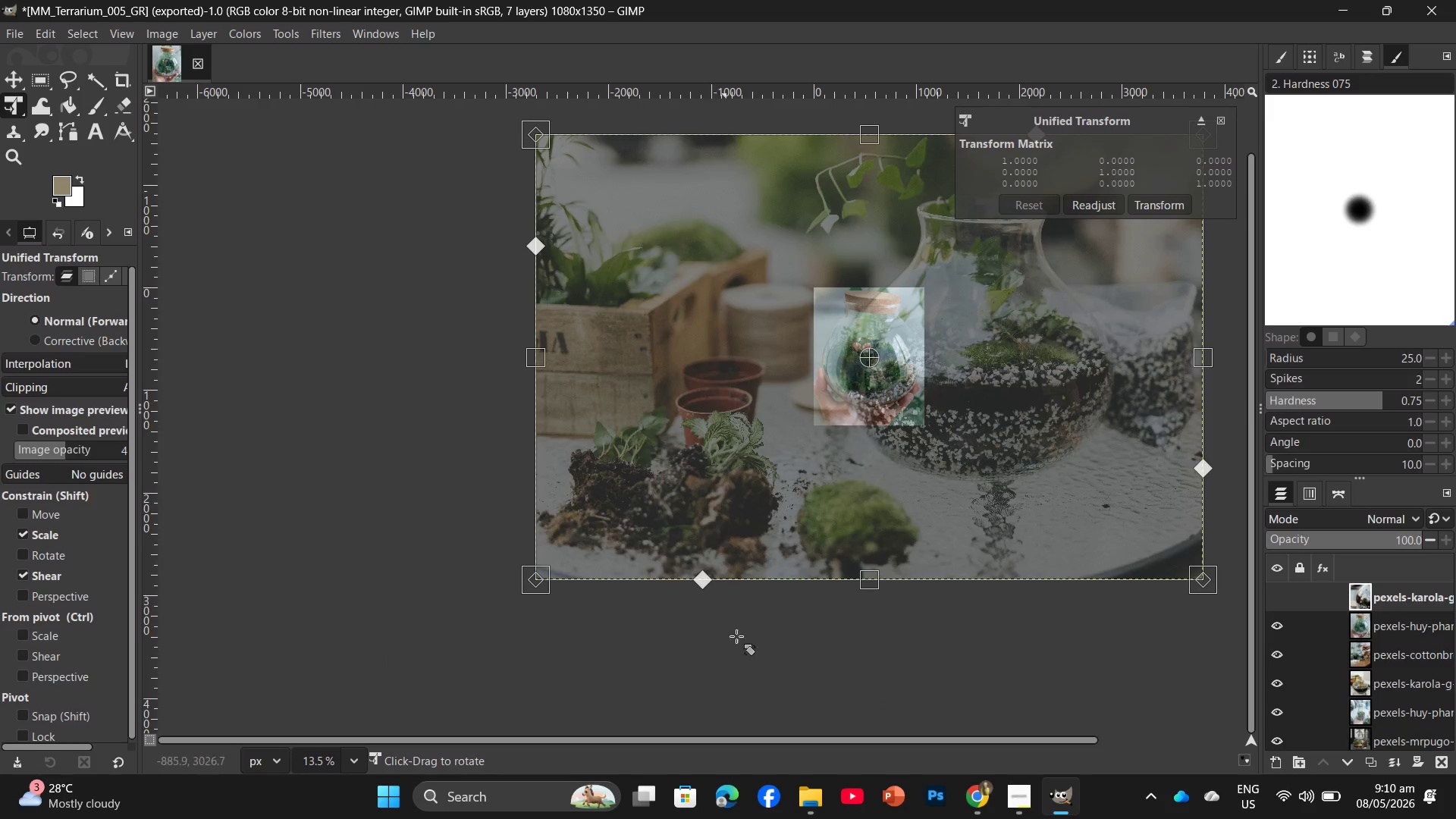 
left_click_drag(start_coordinate=[879, 694], to_coordinate=[880, 657])
 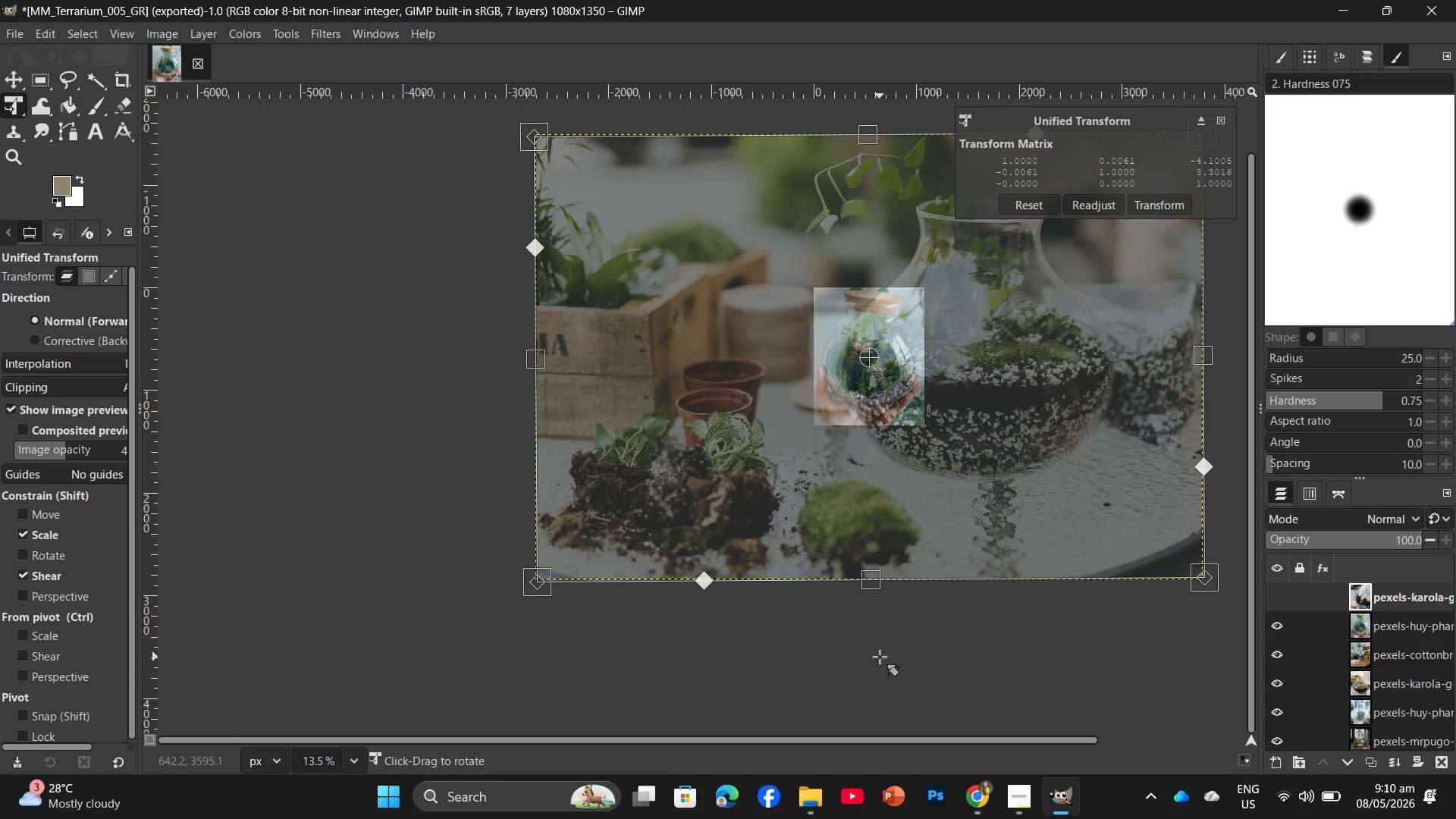 
key(Control+ControlLeft)
 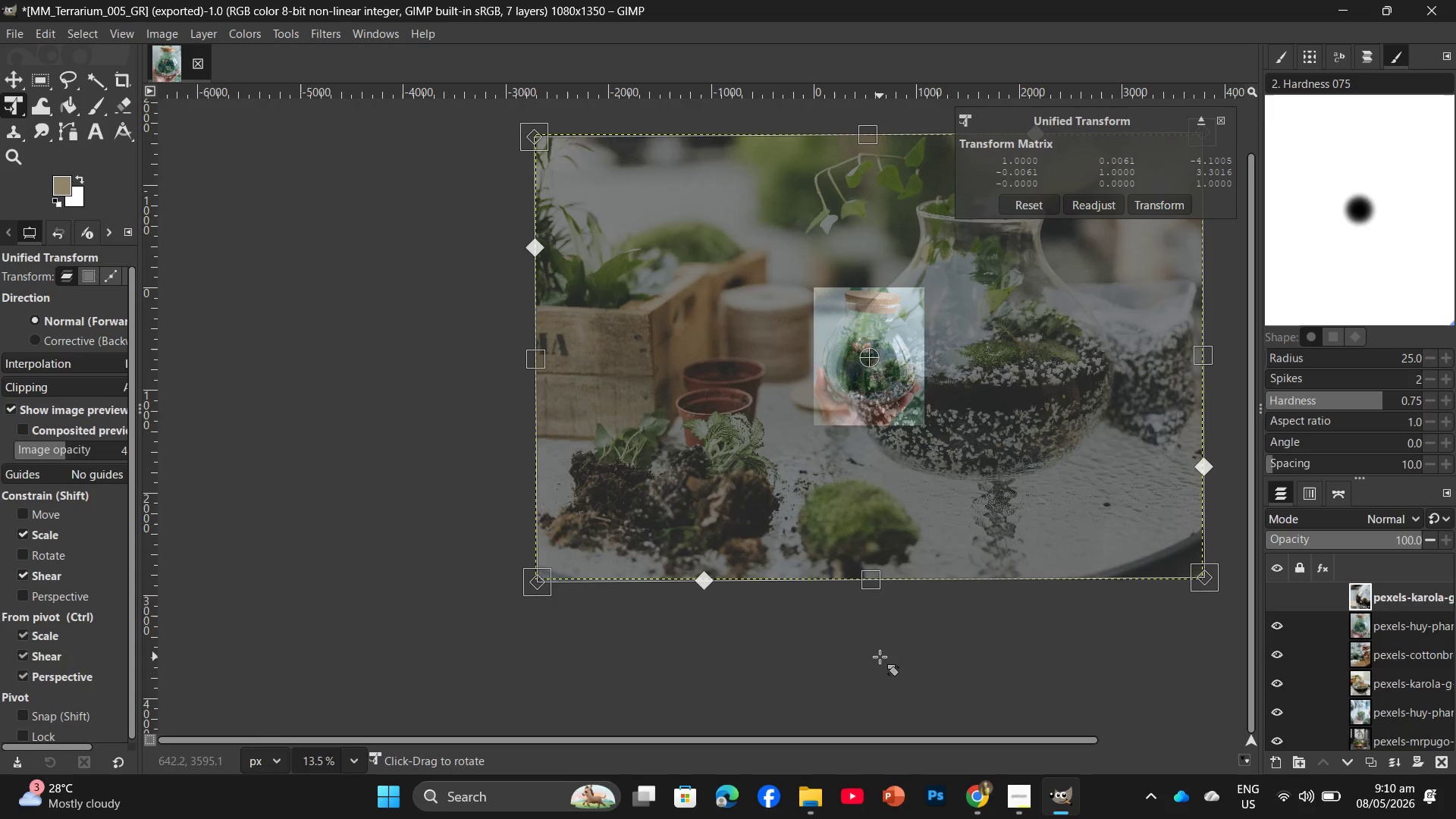 
key(Control+Z)
 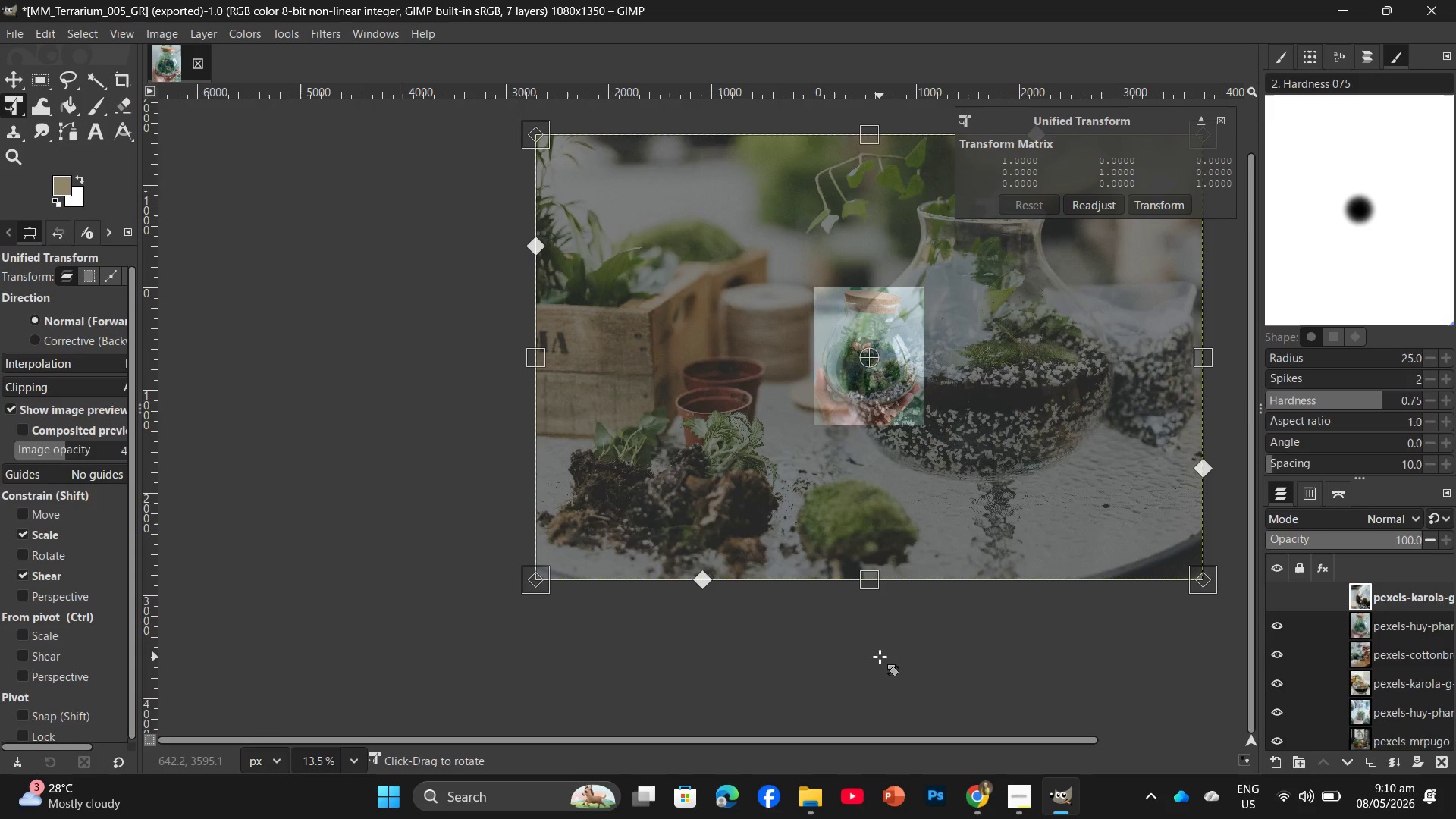 
key(Backspace)
 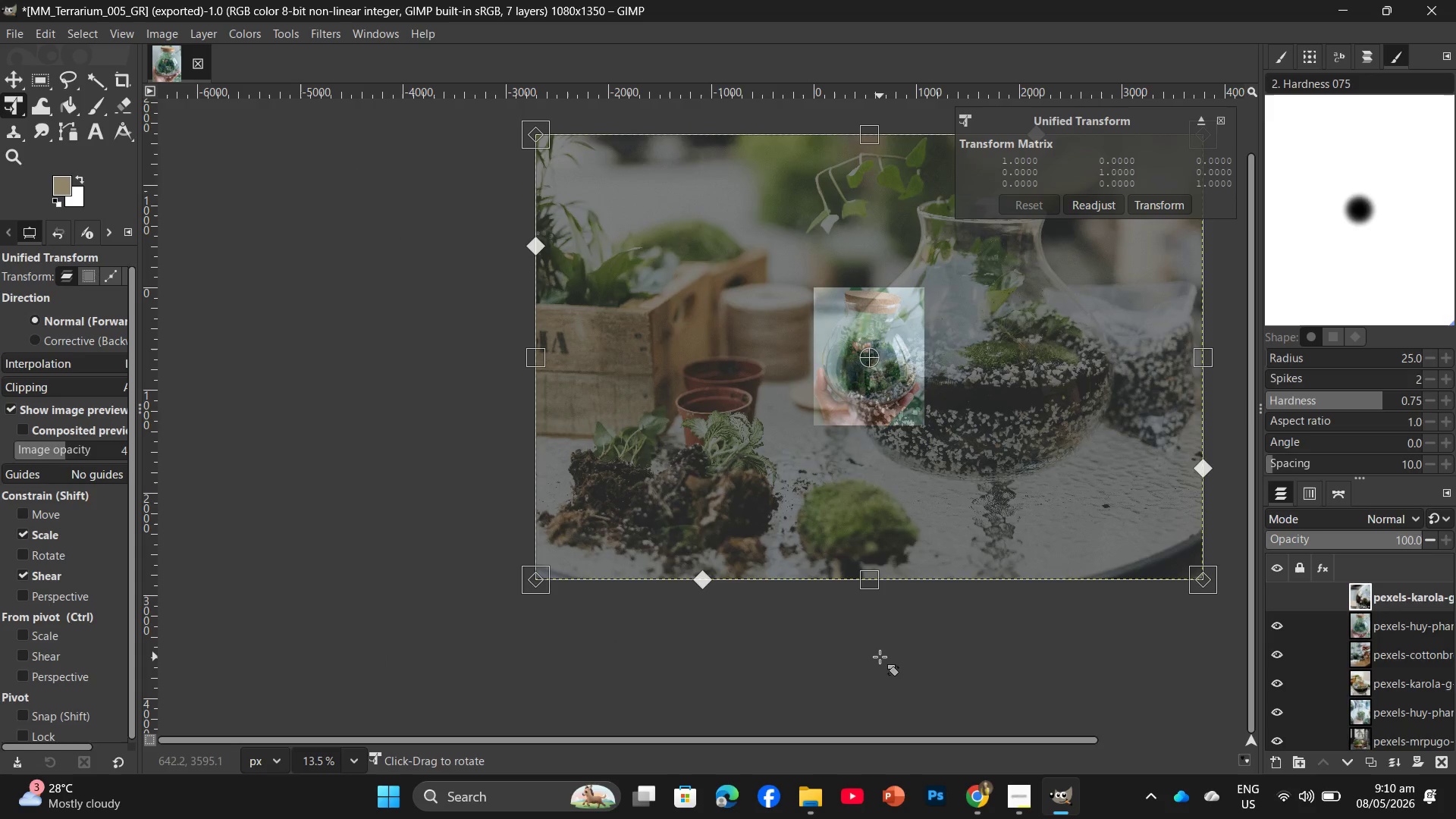 
key(Backspace)
 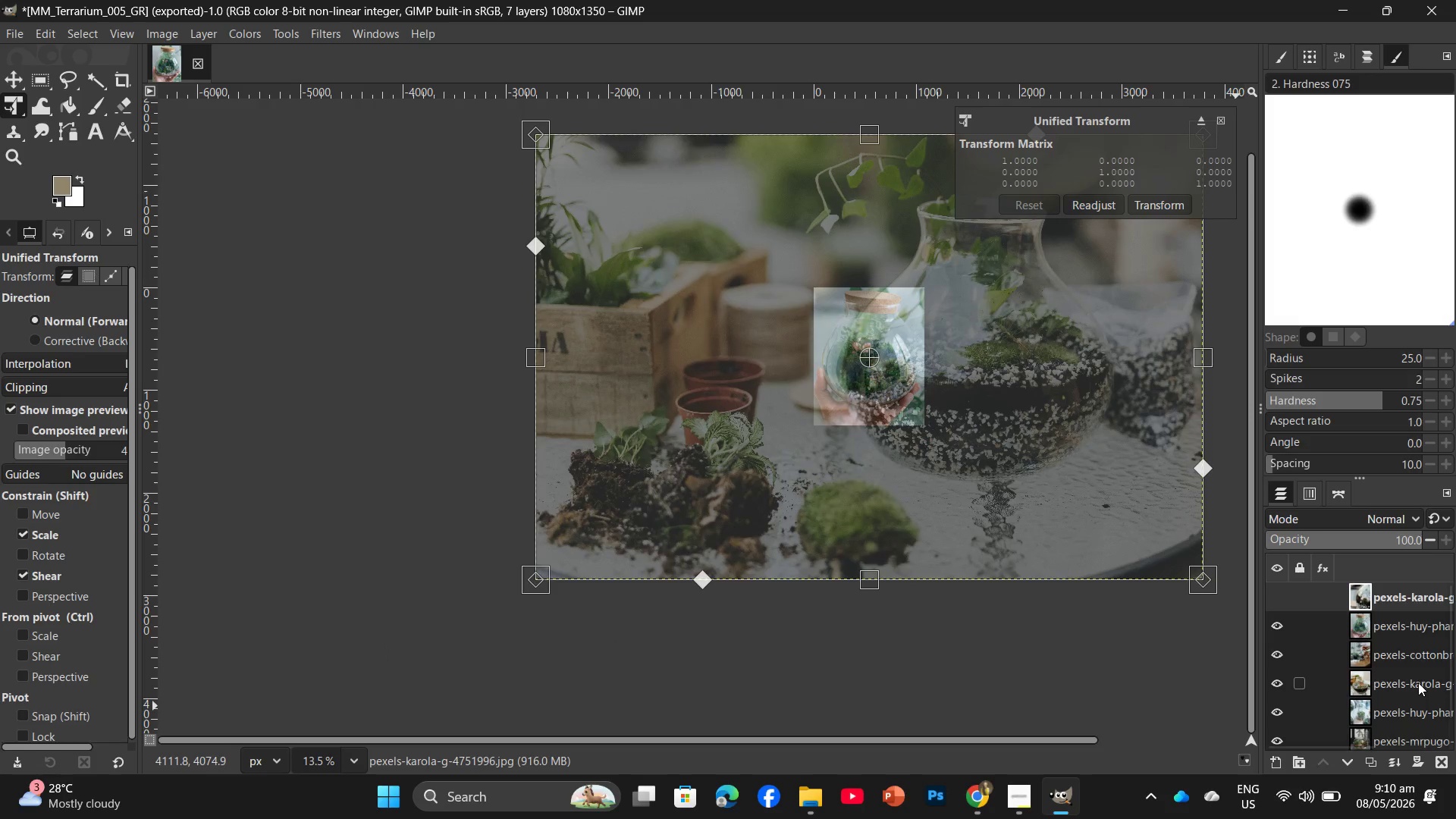 
left_click_drag(start_coordinate=[1417, 680], to_coordinate=[1440, 748])
 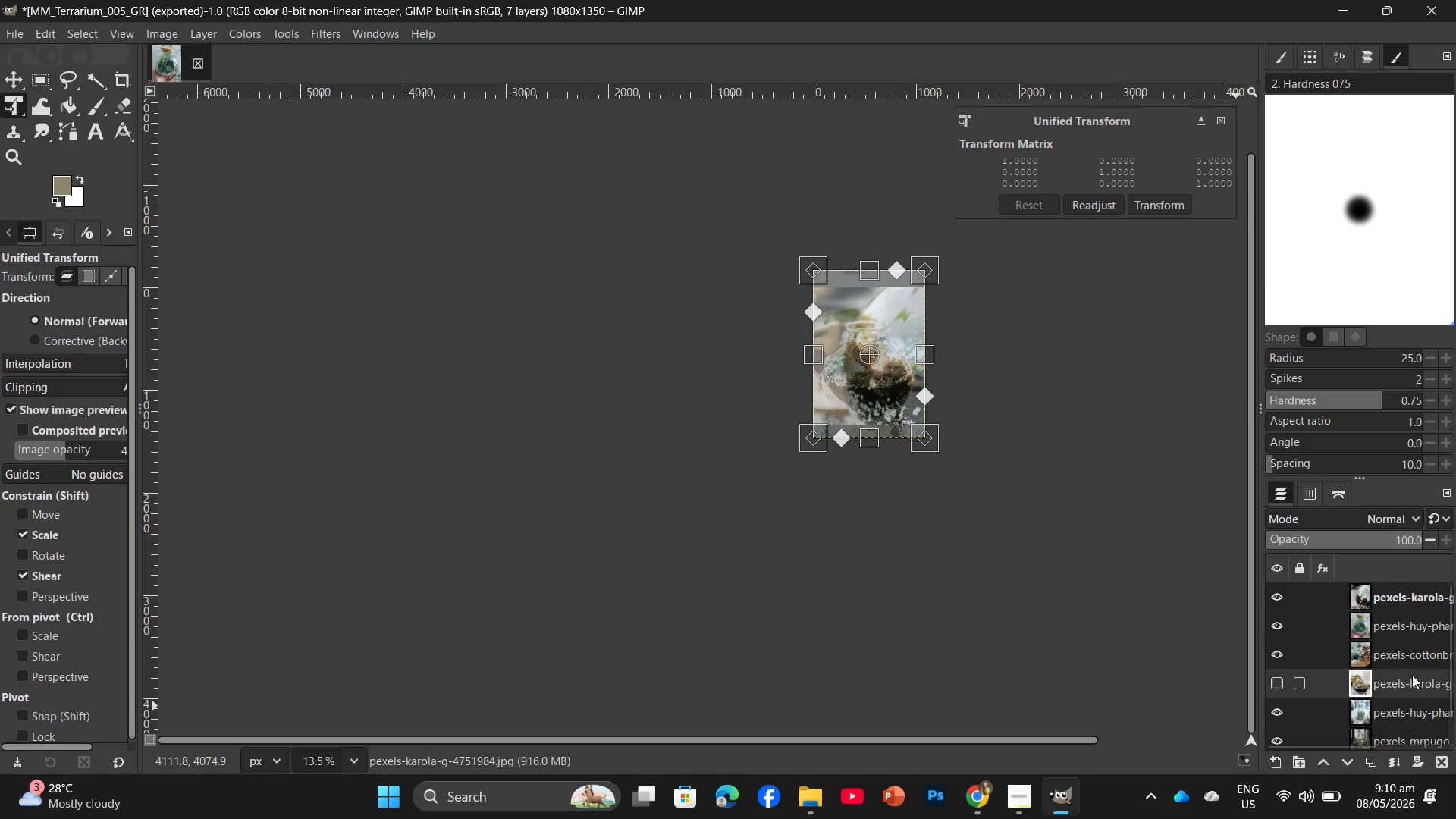 
left_click_drag(start_coordinate=[1412, 675], to_coordinate=[1434, 755])
 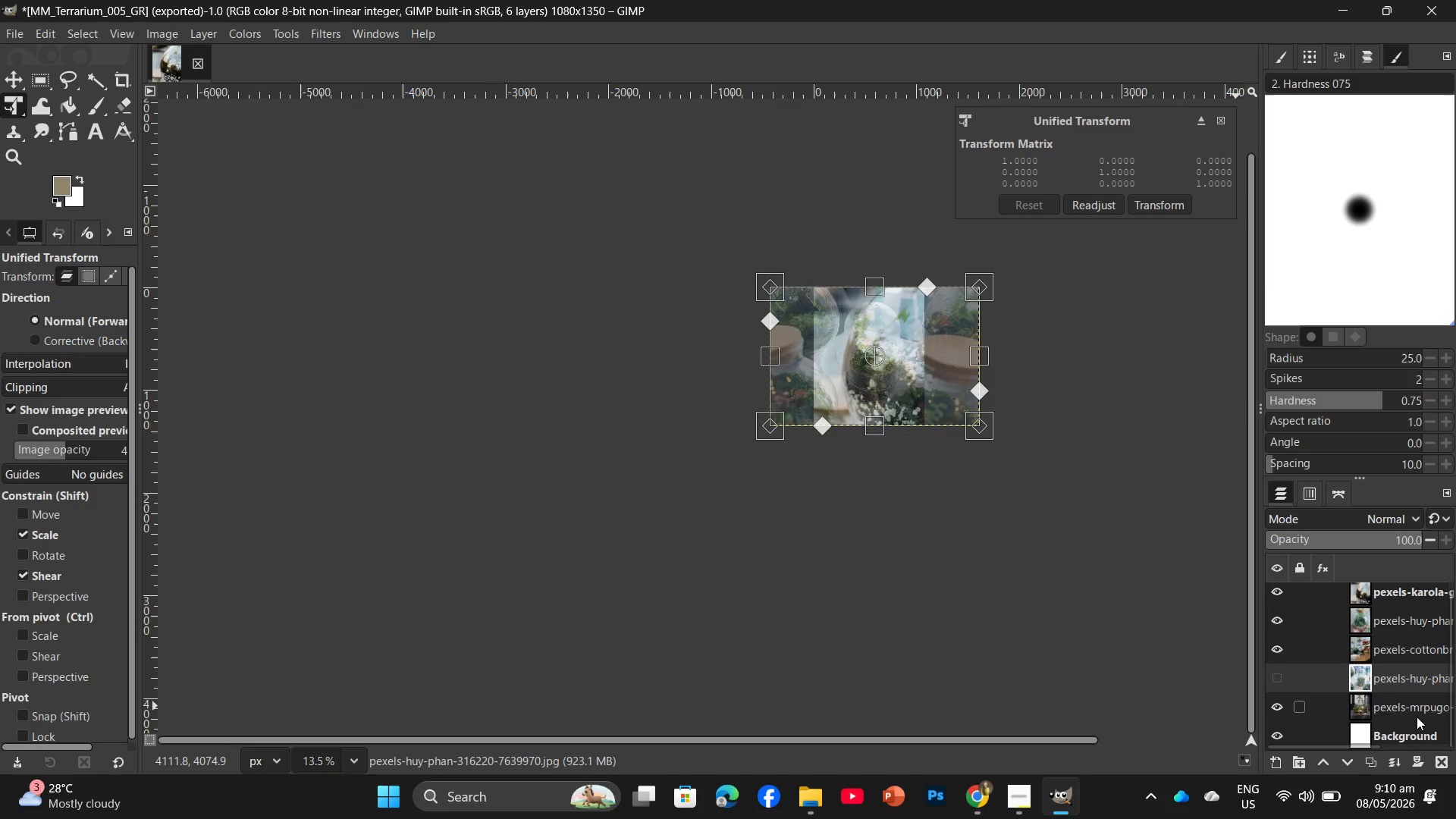 
left_click_drag(start_coordinate=[1417, 717], to_coordinate=[1446, 753])
 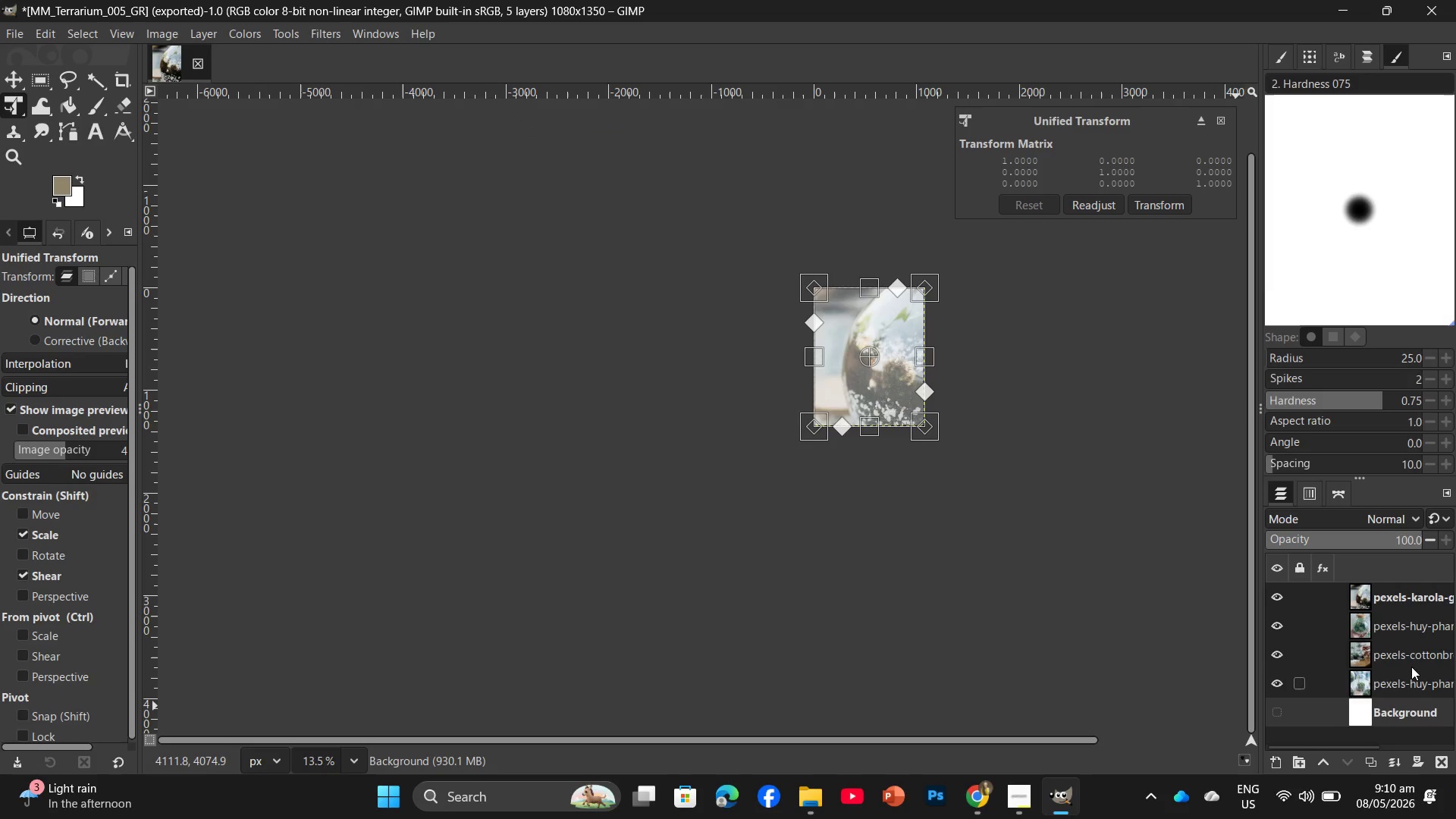 
left_click_drag(start_coordinate=[1411, 667], to_coordinate=[1441, 755])
 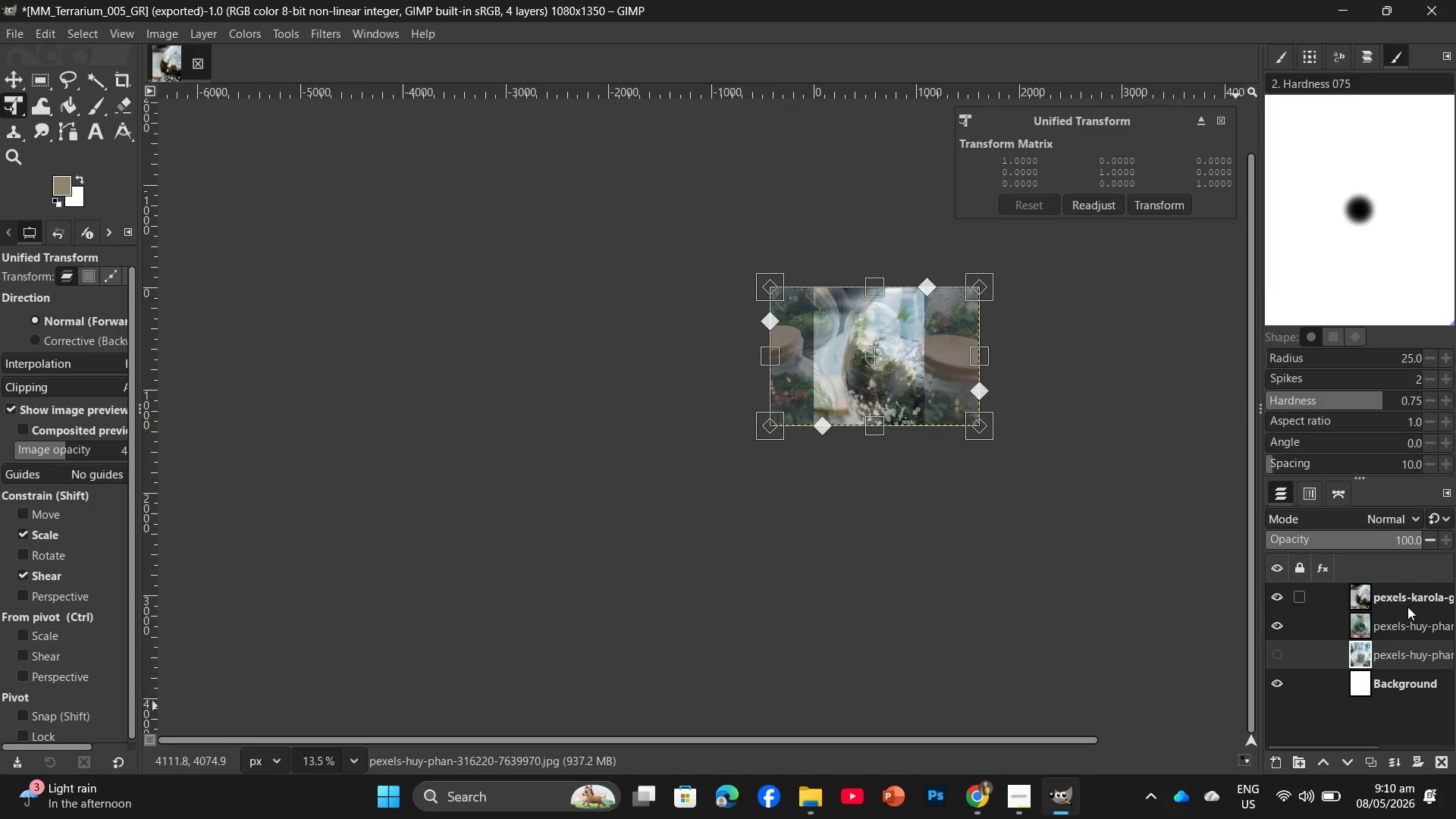 
left_click_drag(start_coordinate=[1407, 607], to_coordinate=[1441, 755])
 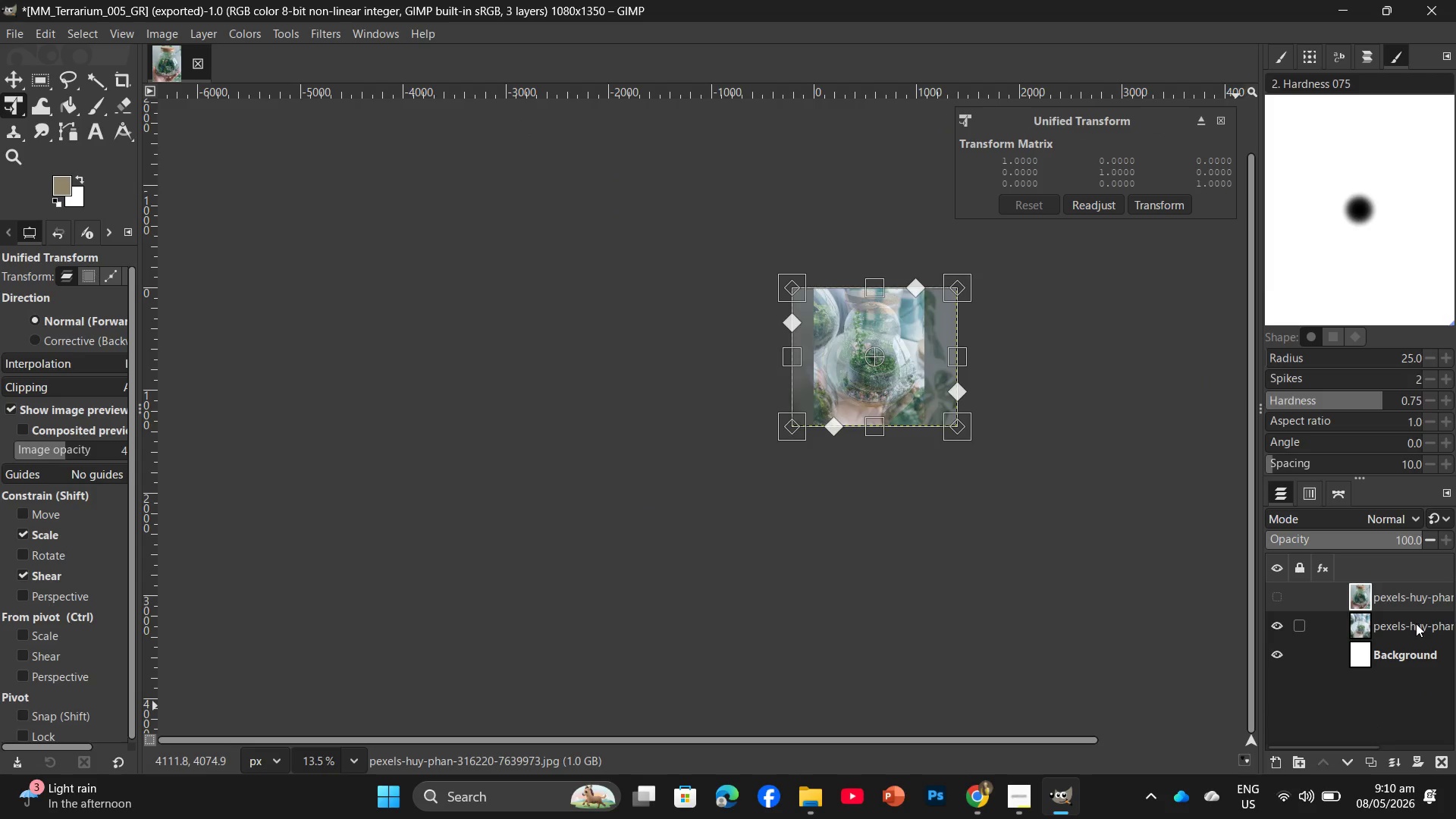 
left_click_drag(start_coordinate=[1417, 623], to_coordinate=[1439, 755])
 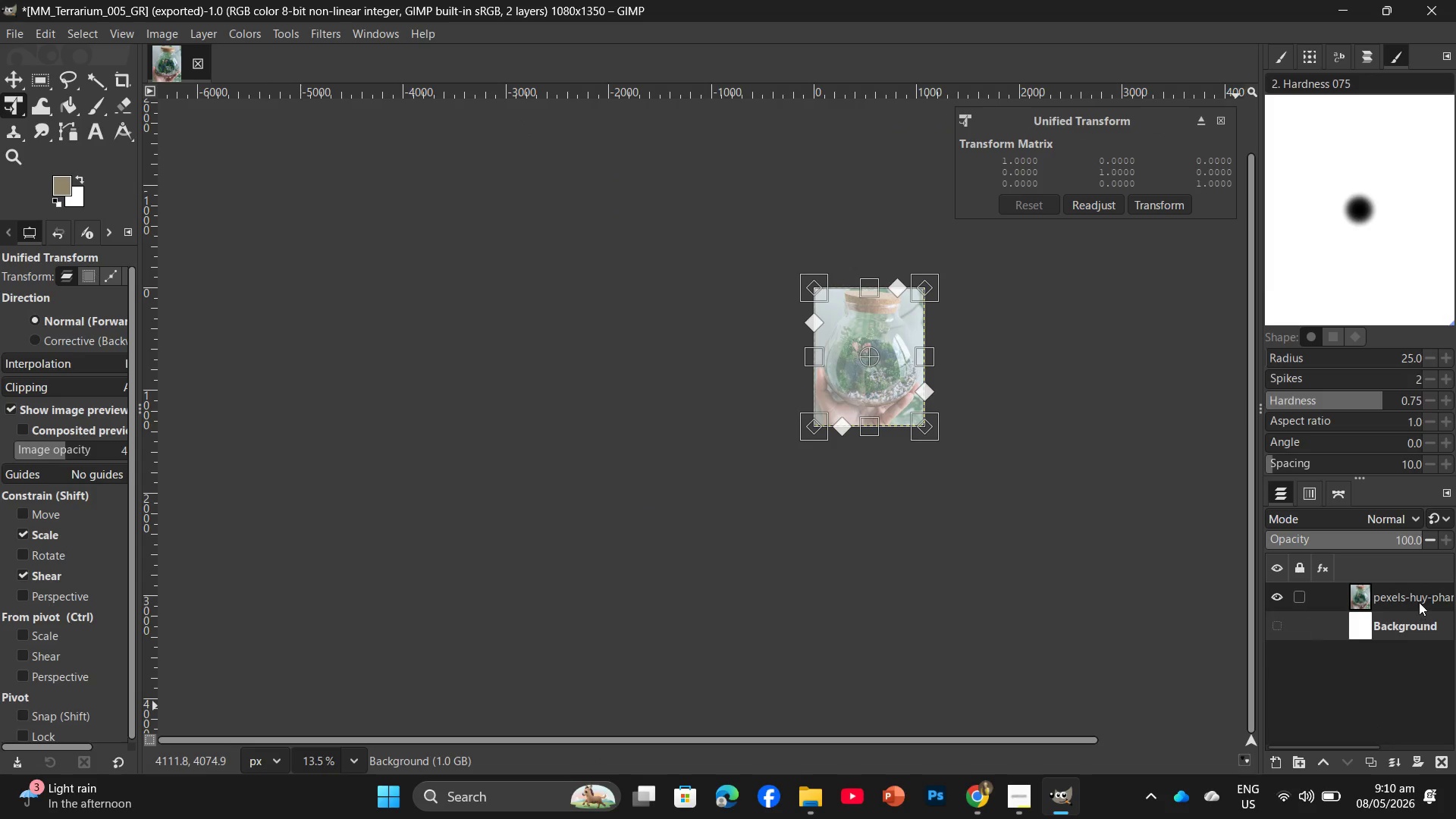 
left_click_drag(start_coordinate=[1419, 602], to_coordinate=[1435, 754])
 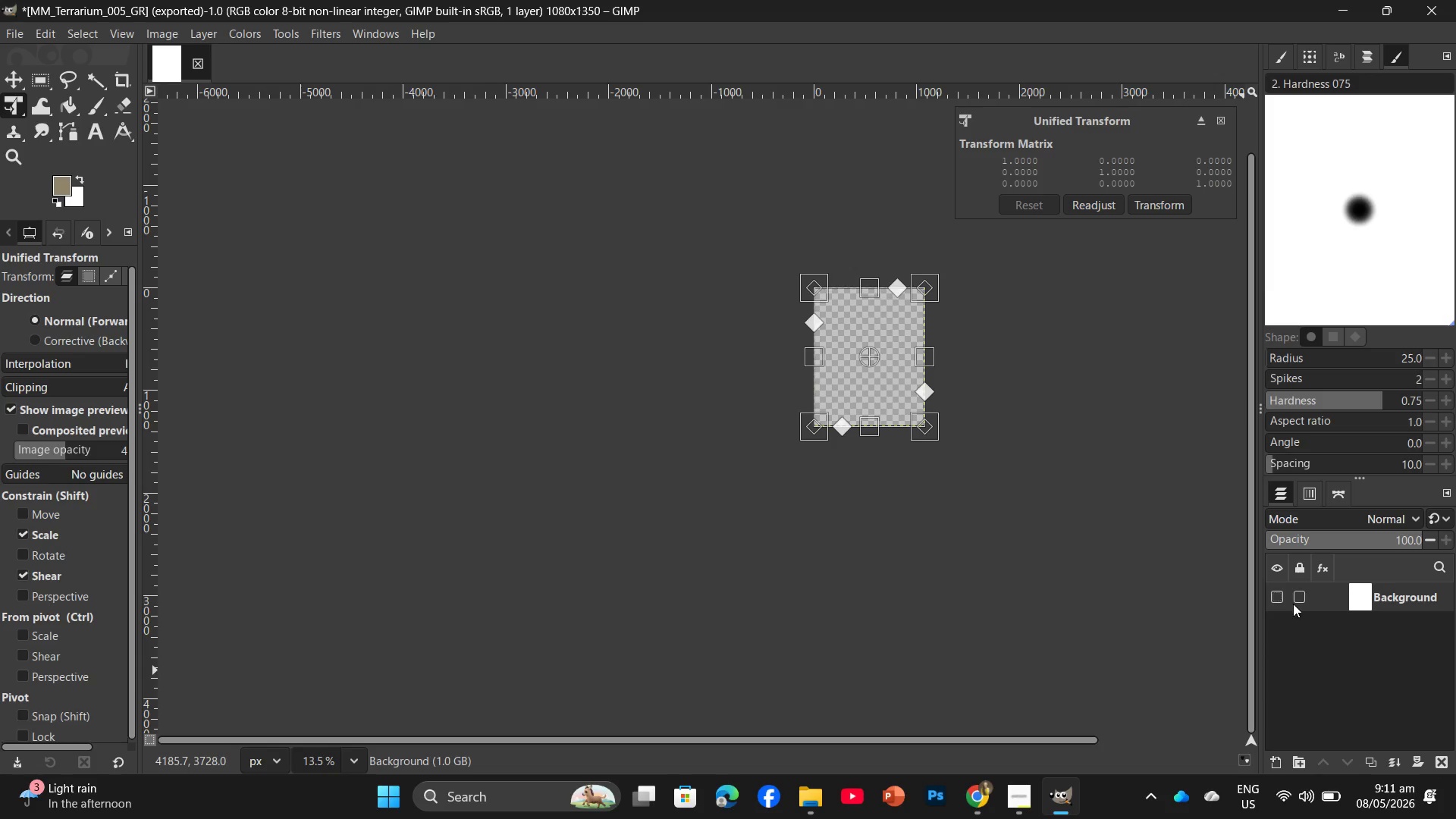 
left_click([1276, 597])
 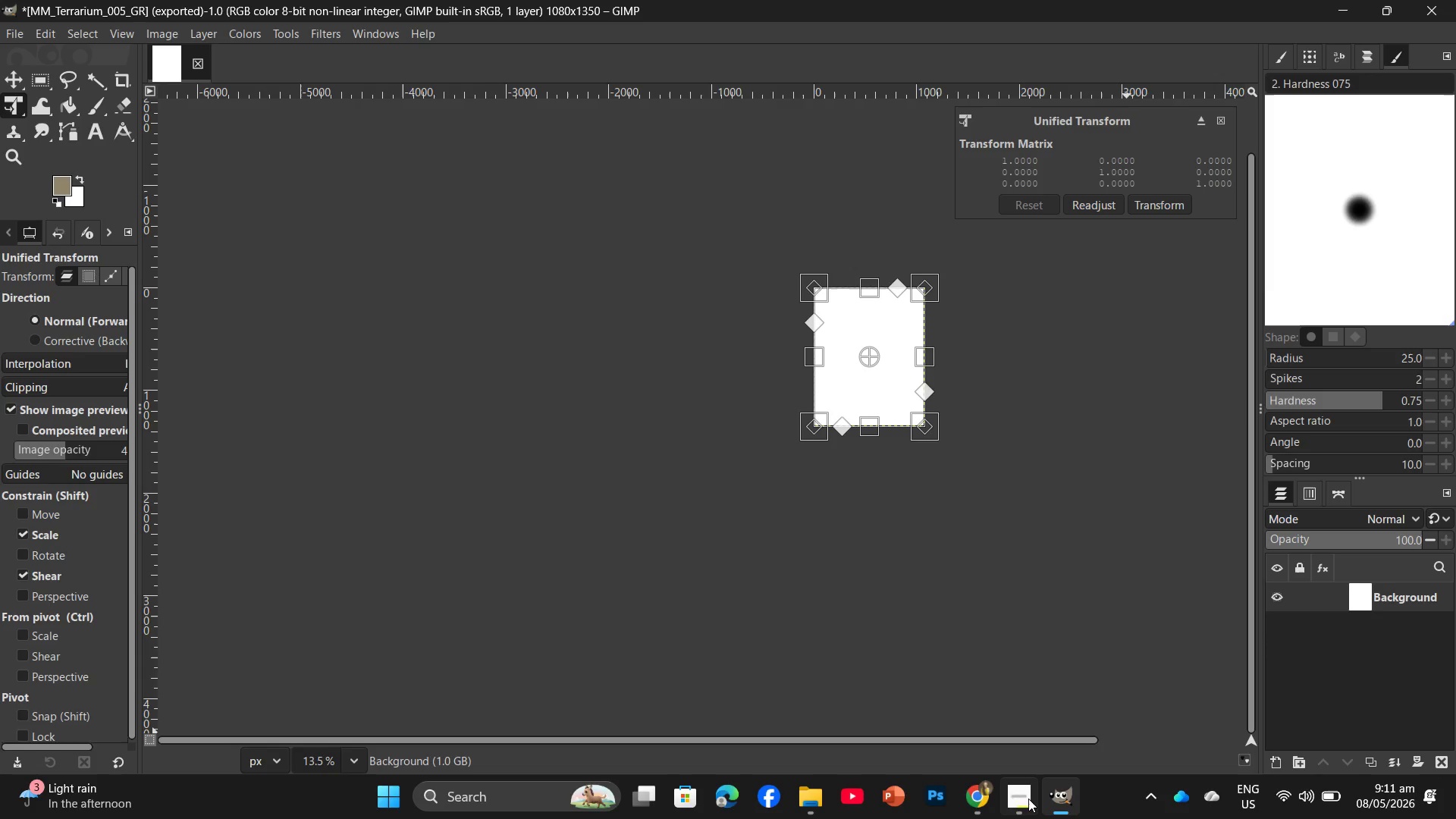 
left_click([1012, 802])